 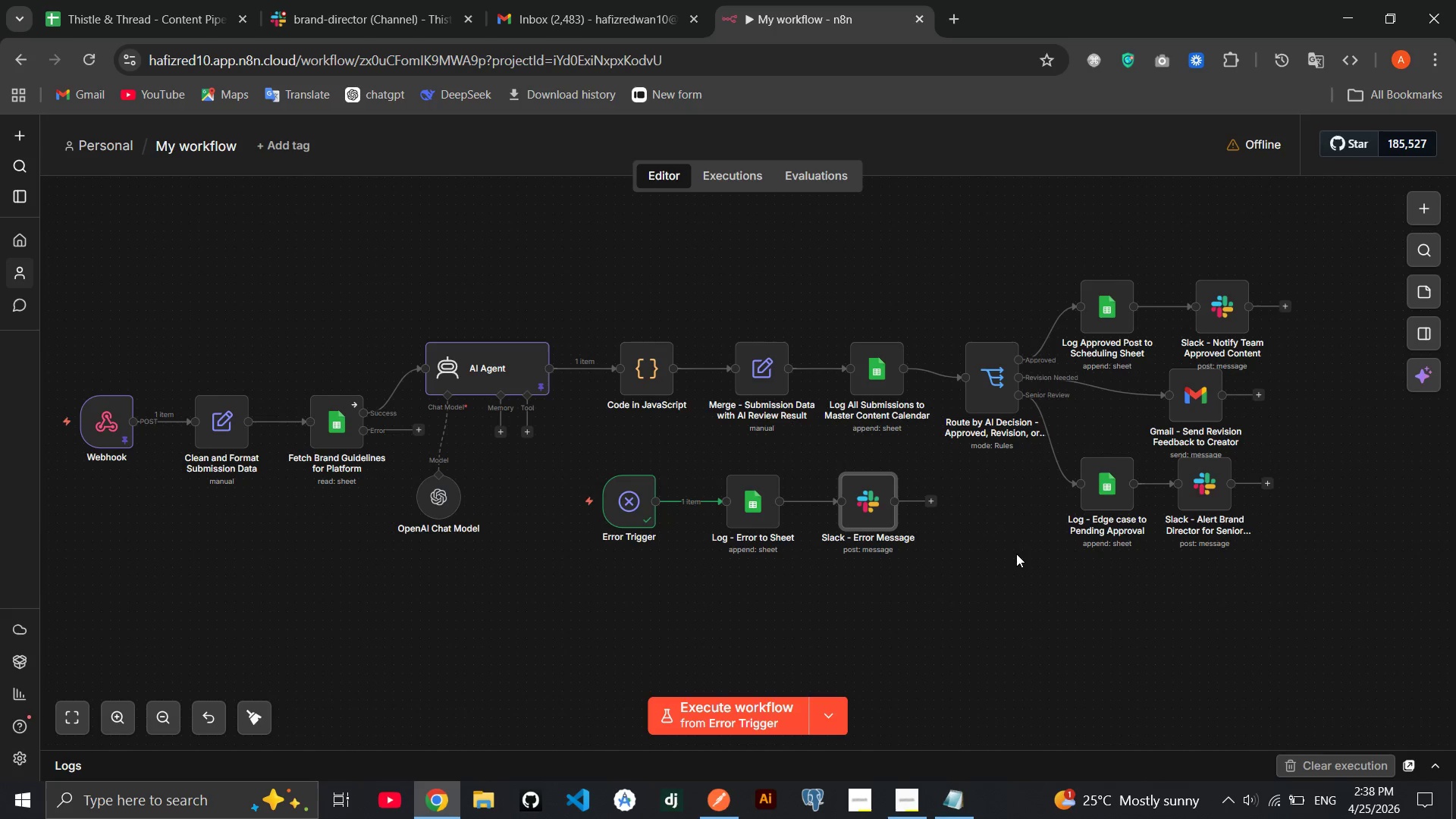 
left_click([96, 67])
 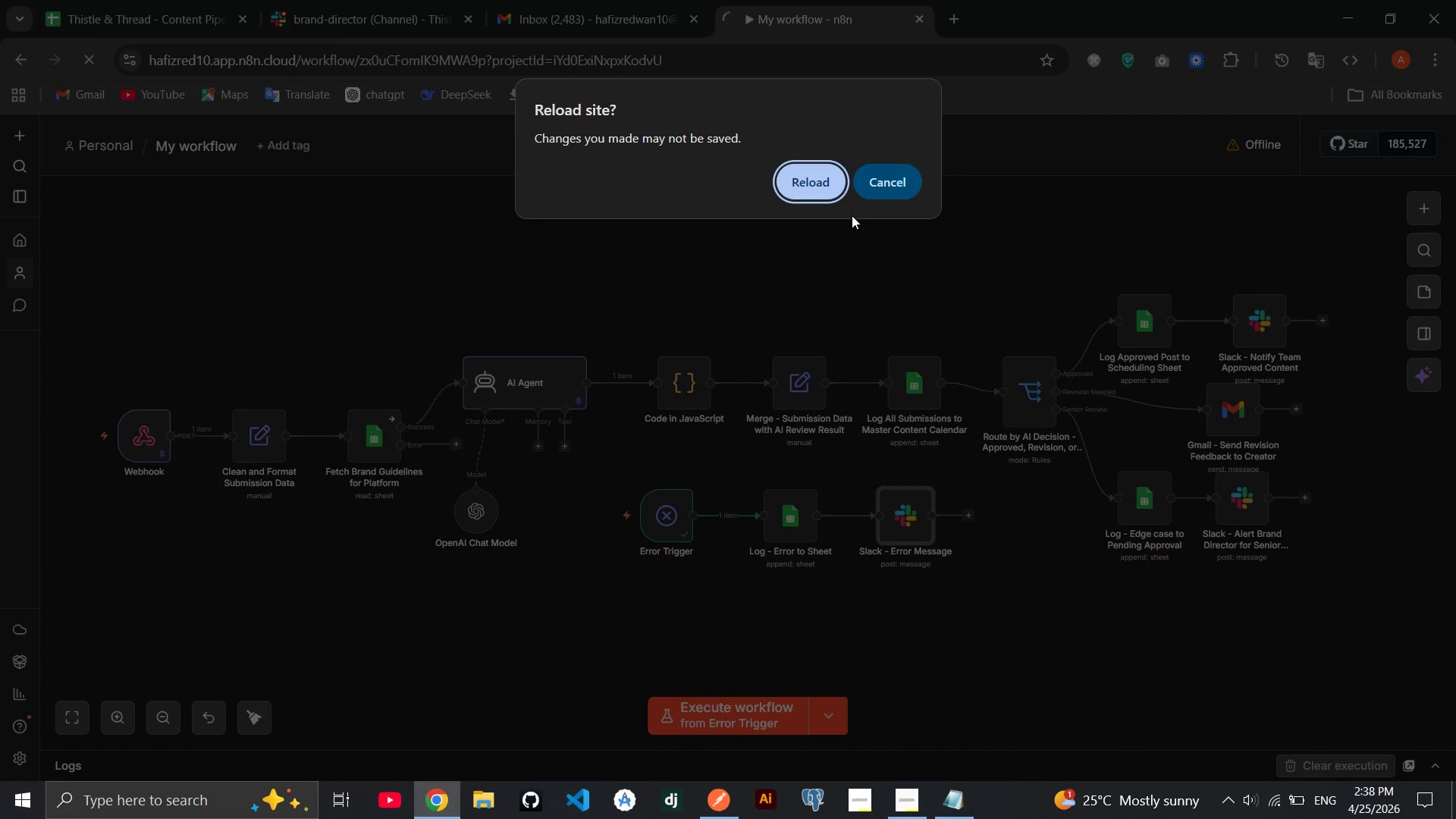 
left_click([880, 196])
 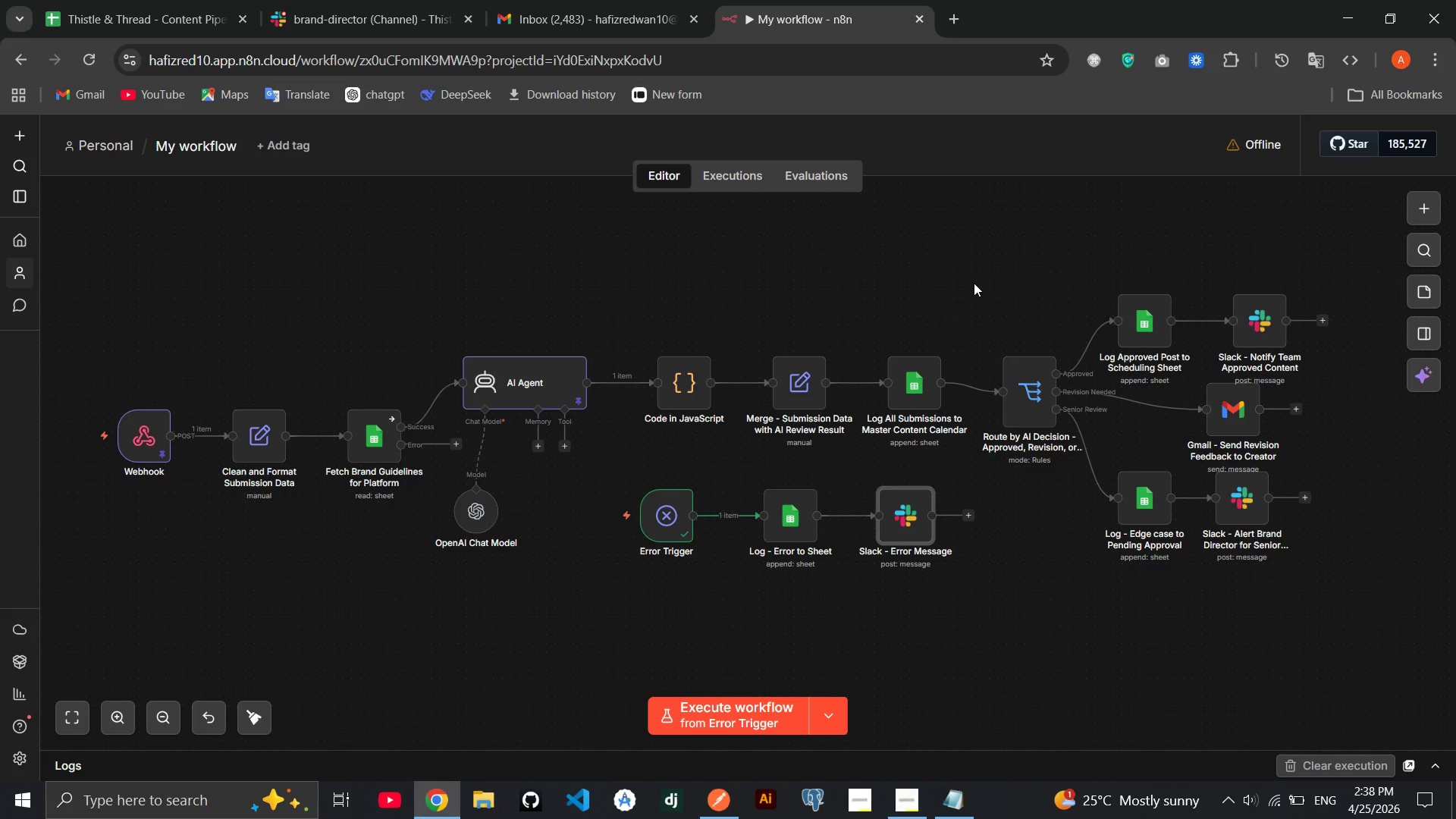 
left_click([974, 283])
 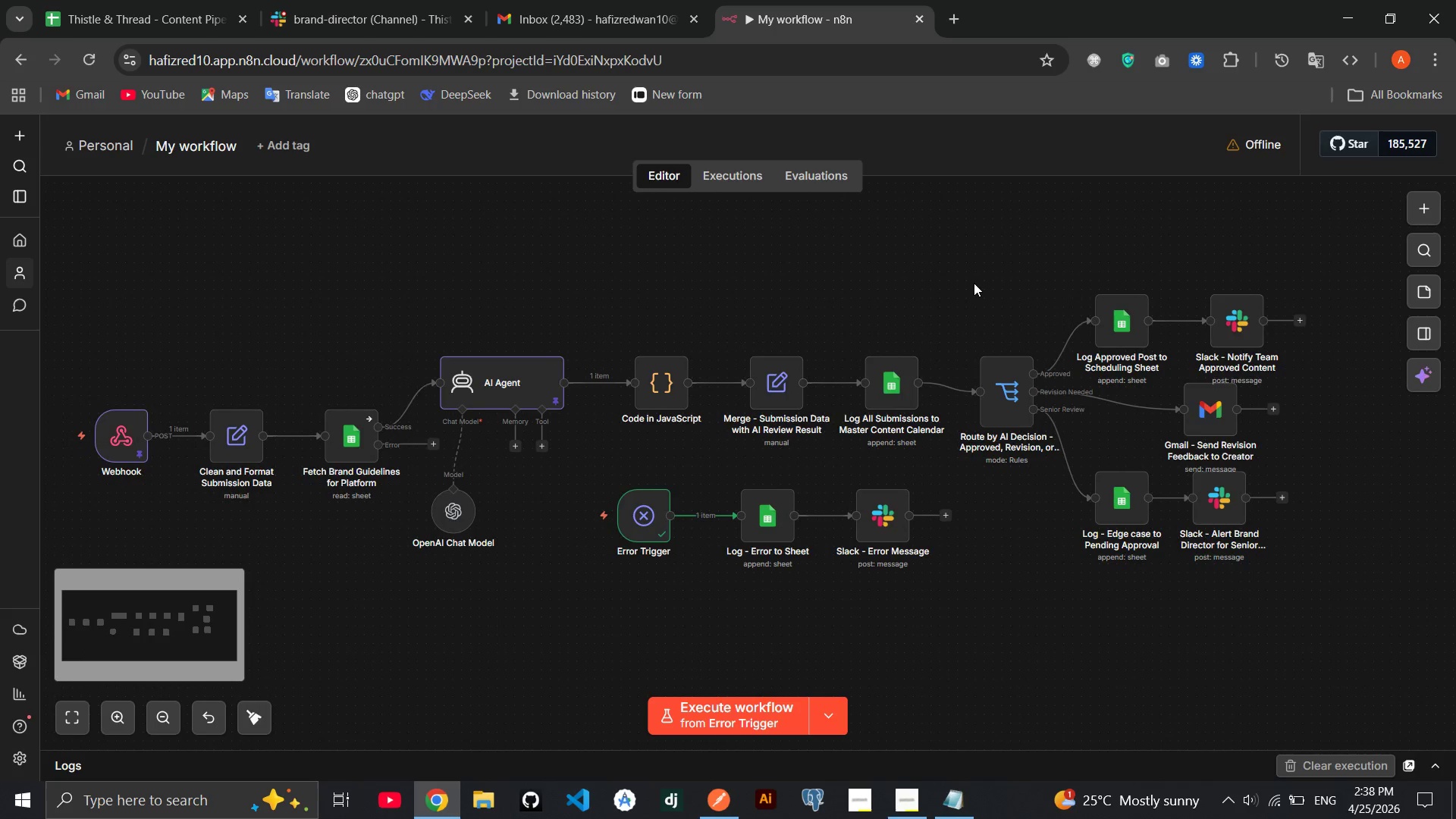 
double_click([974, 283])
 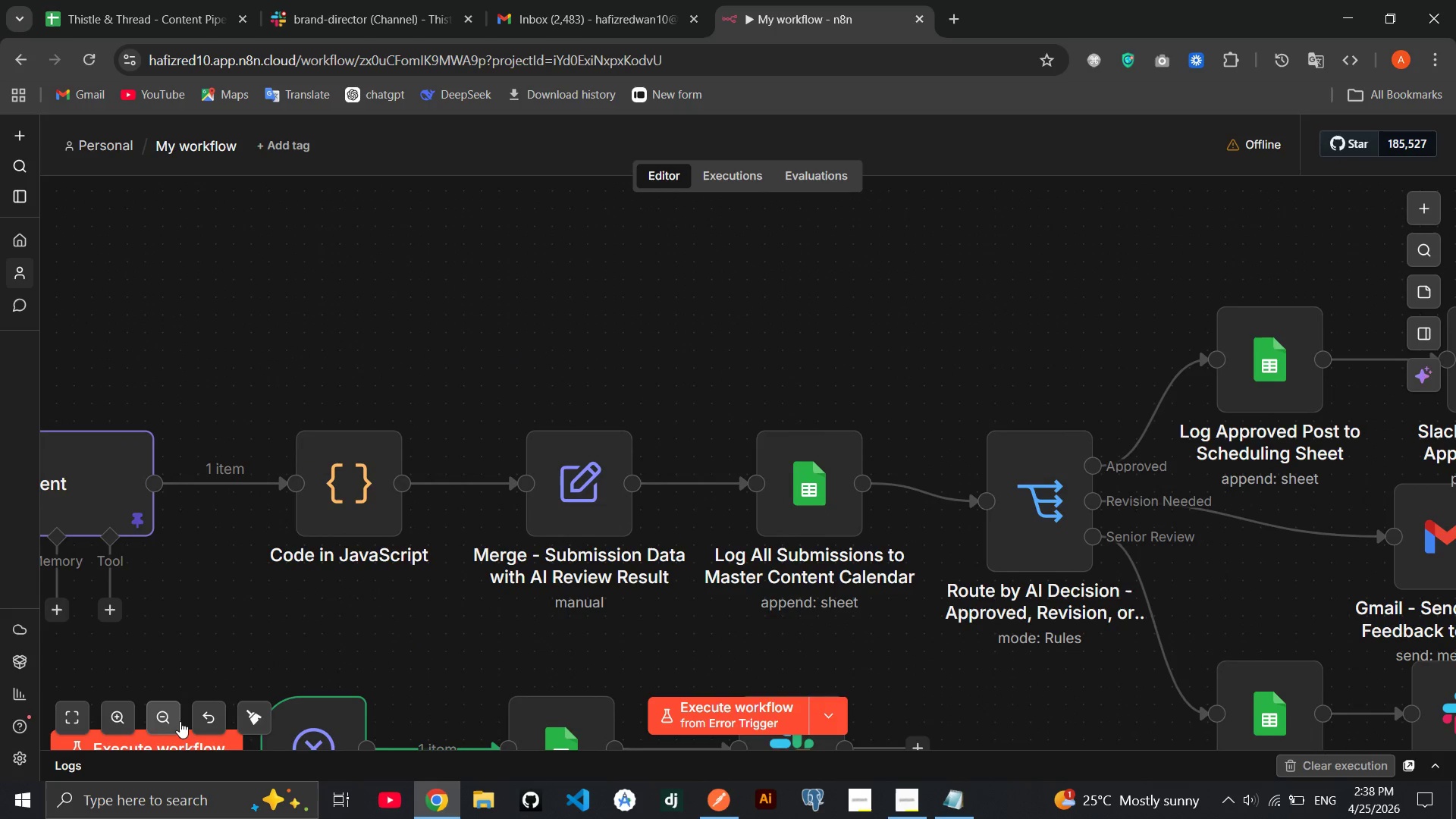 
left_click([166, 721])
 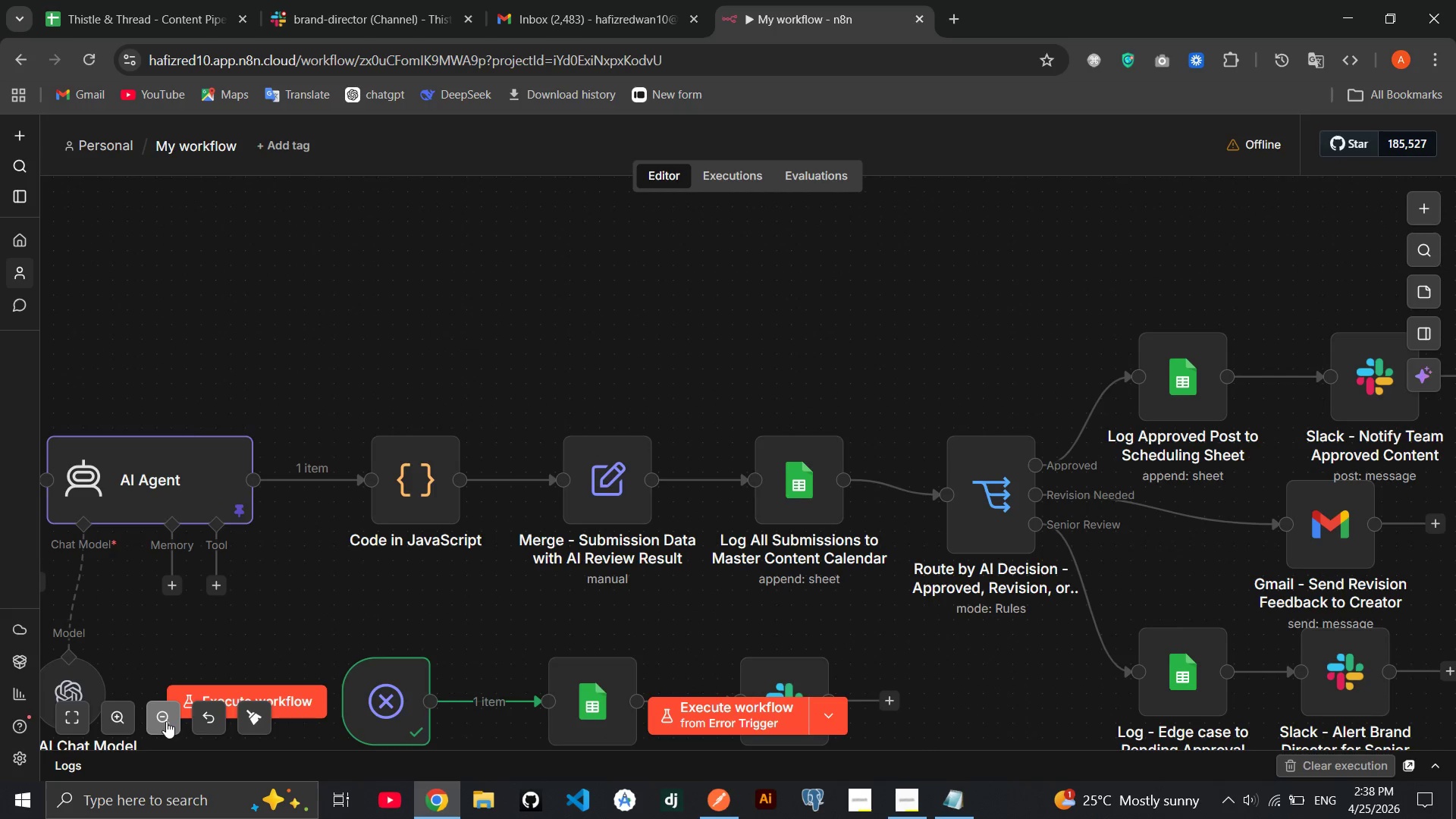 
double_click([166, 721])
 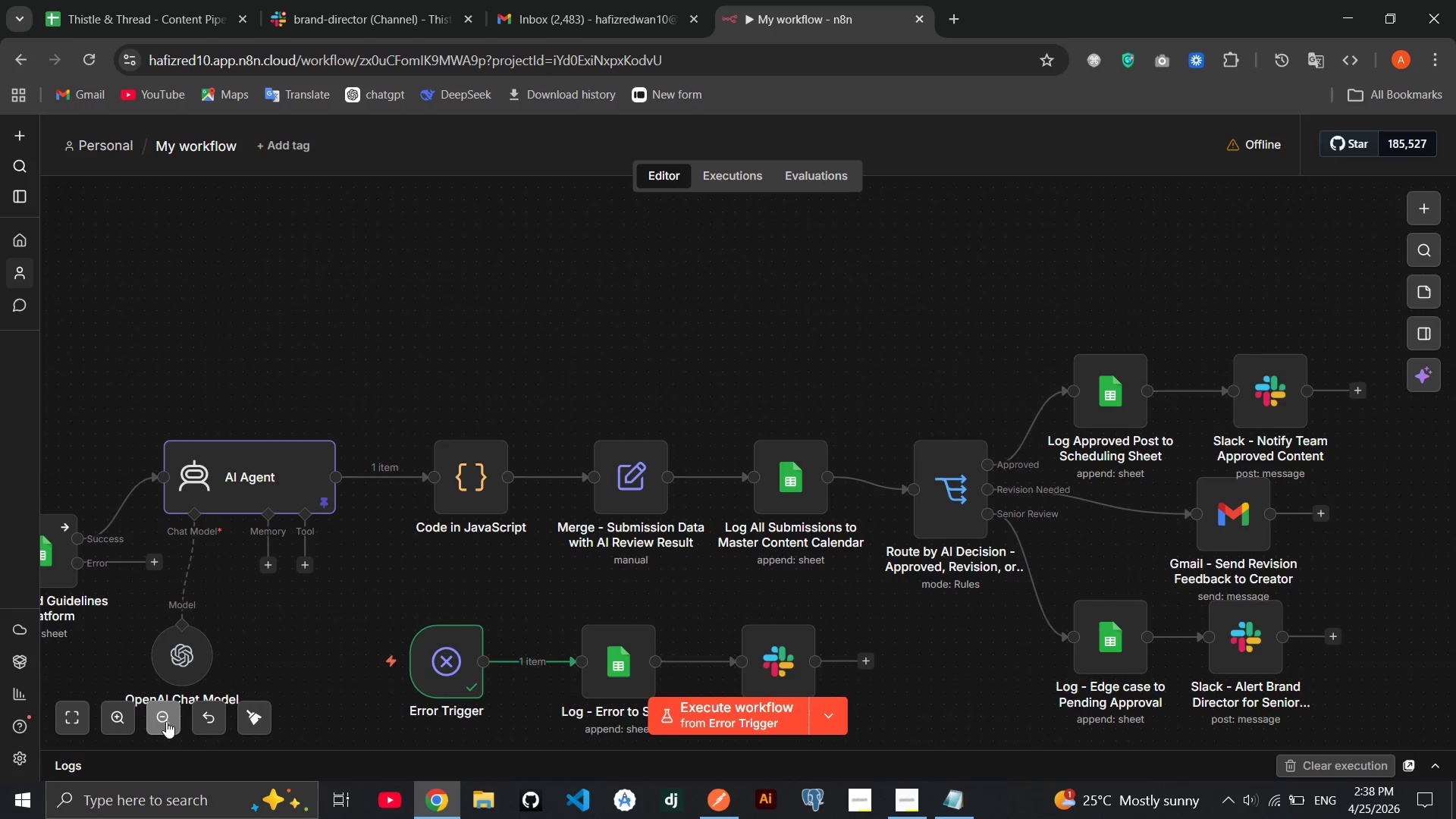 
triple_click([166, 721])
 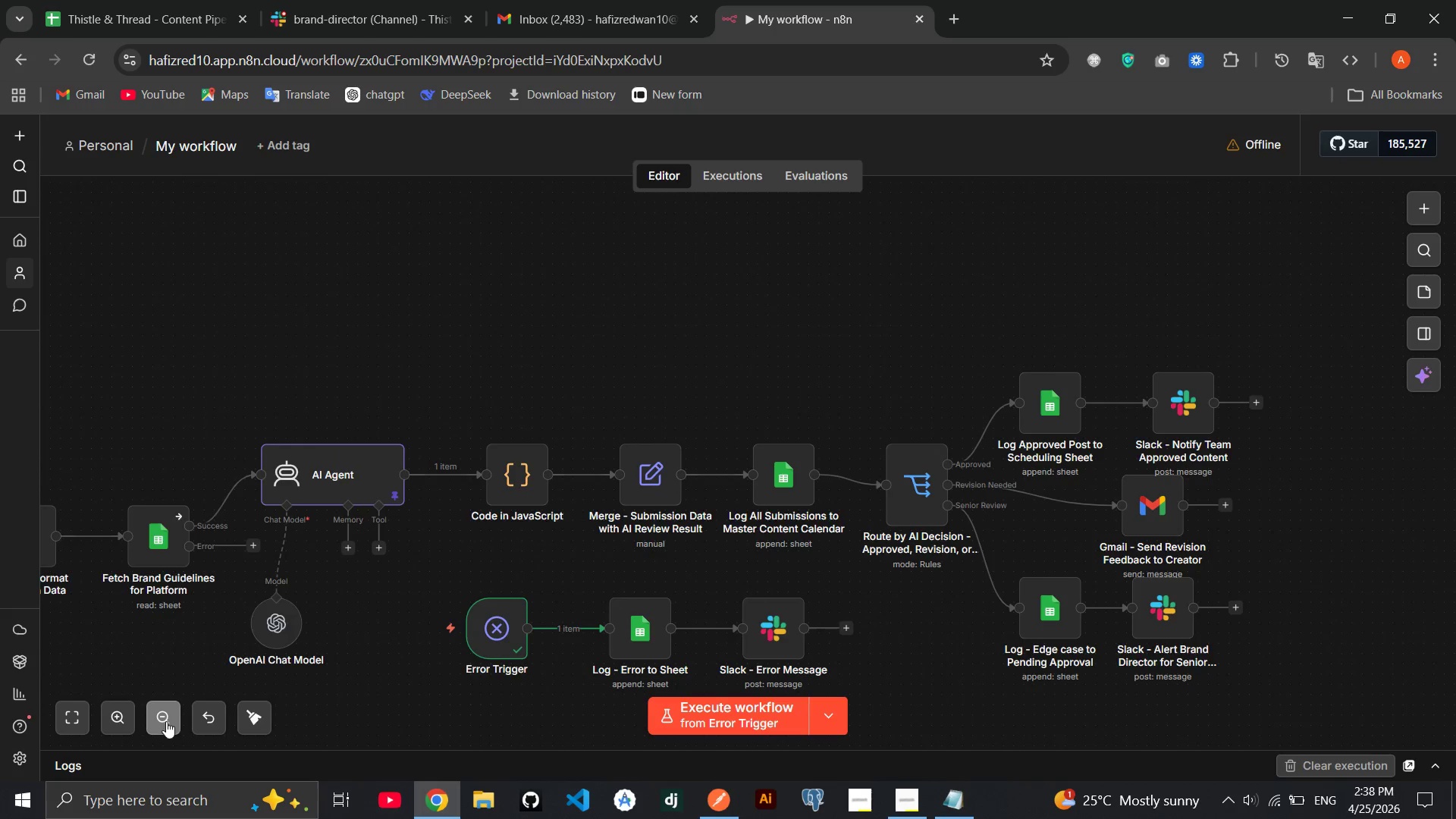 
triple_click([166, 721])
 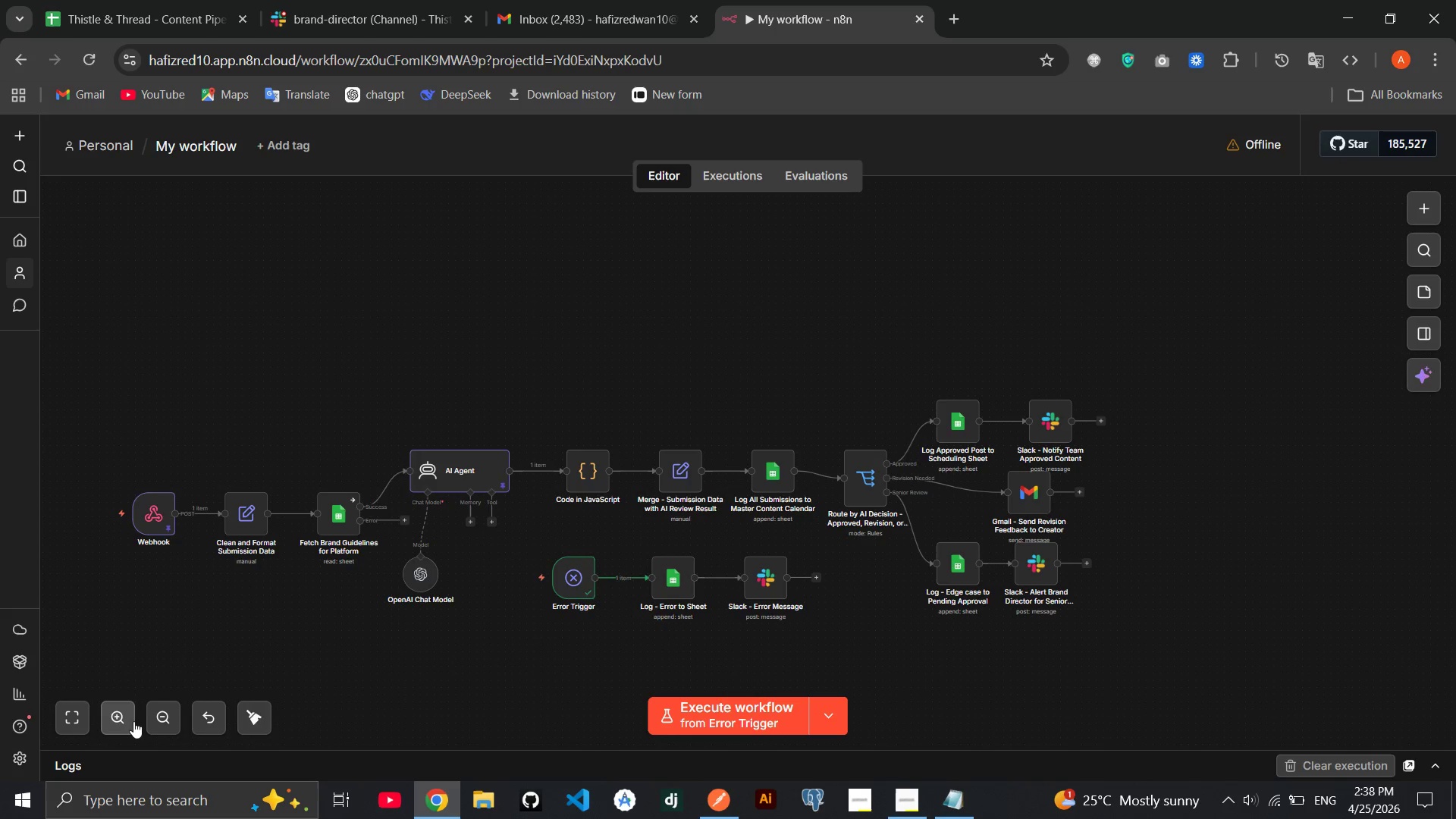 
left_click([133, 721])
 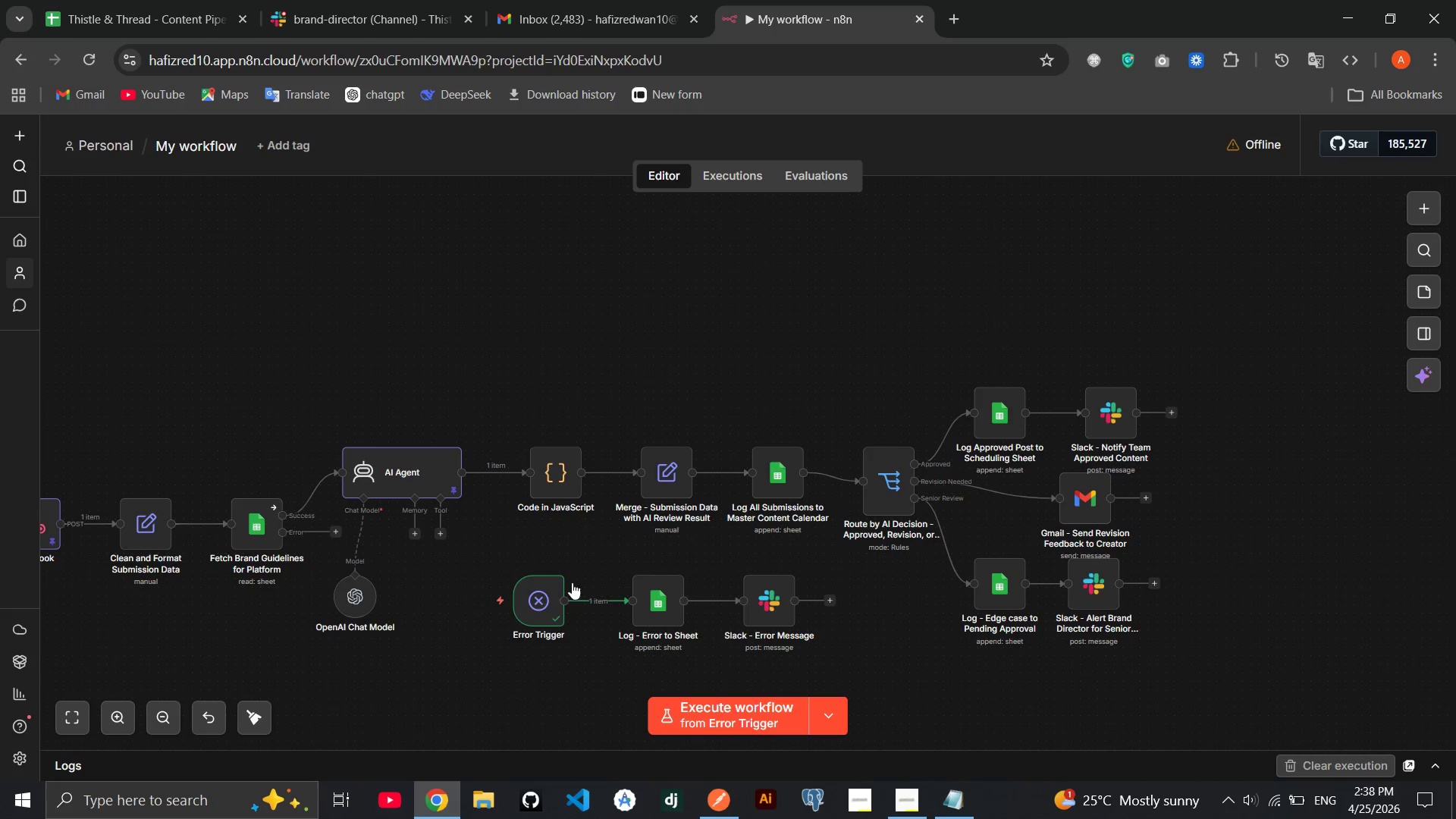 
mouse_move([608, 579])
 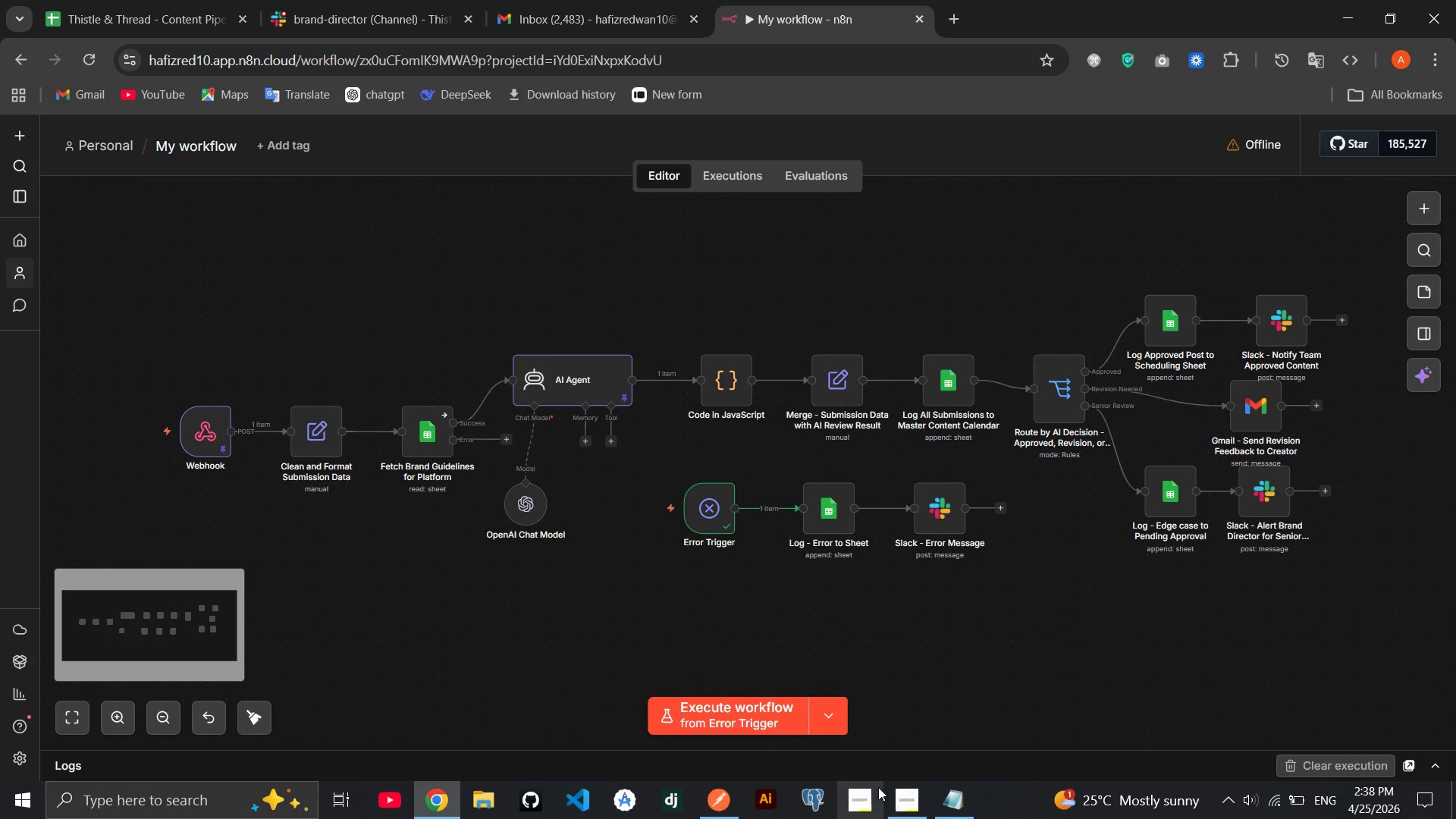 
mouse_move([898, 778])
 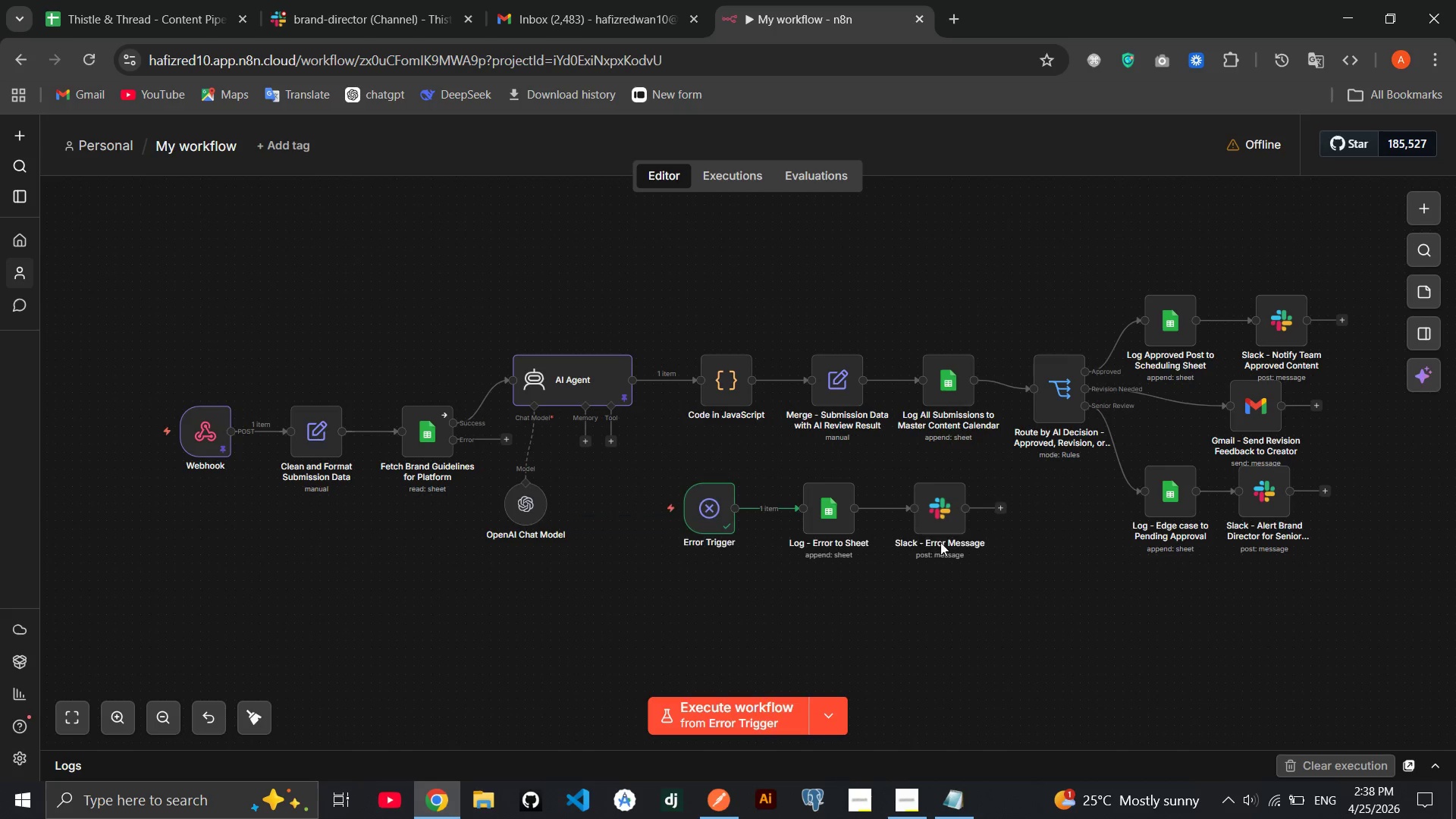 
wait(19.4)
 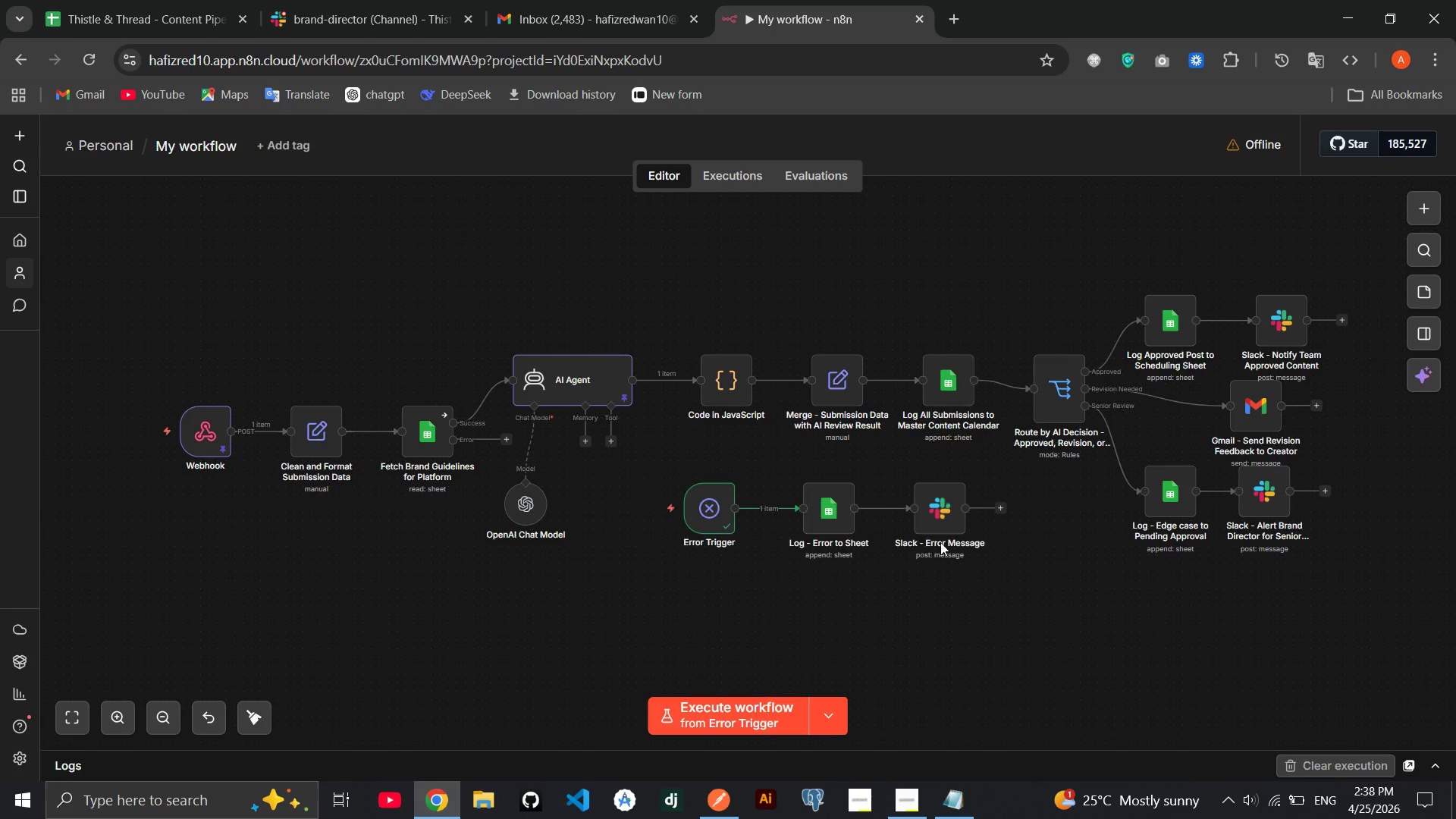 
left_click([1413, 292])
 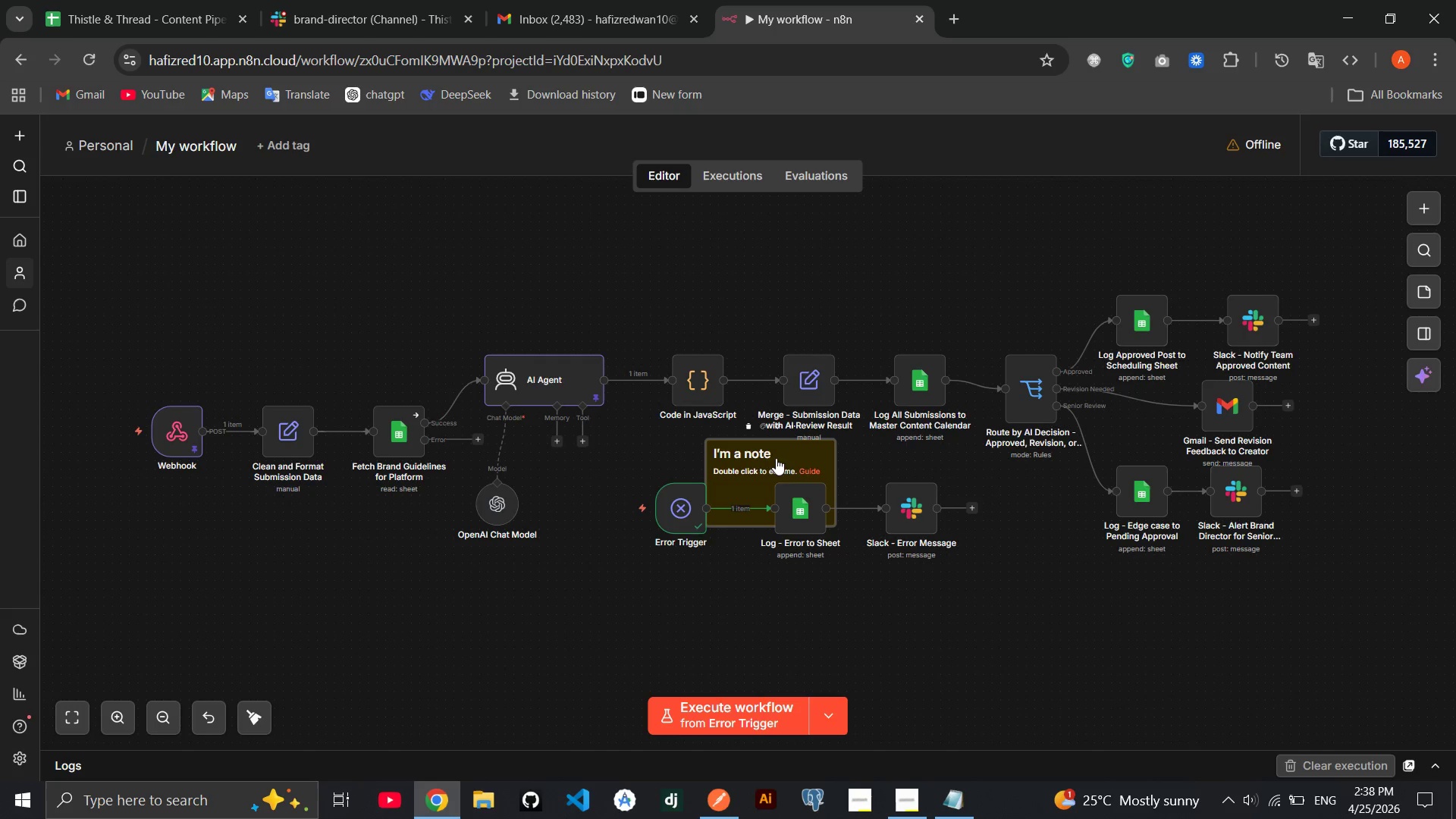 
left_click_drag(start_coordinate=[759, 456], to_coordinate=[148, 318])
 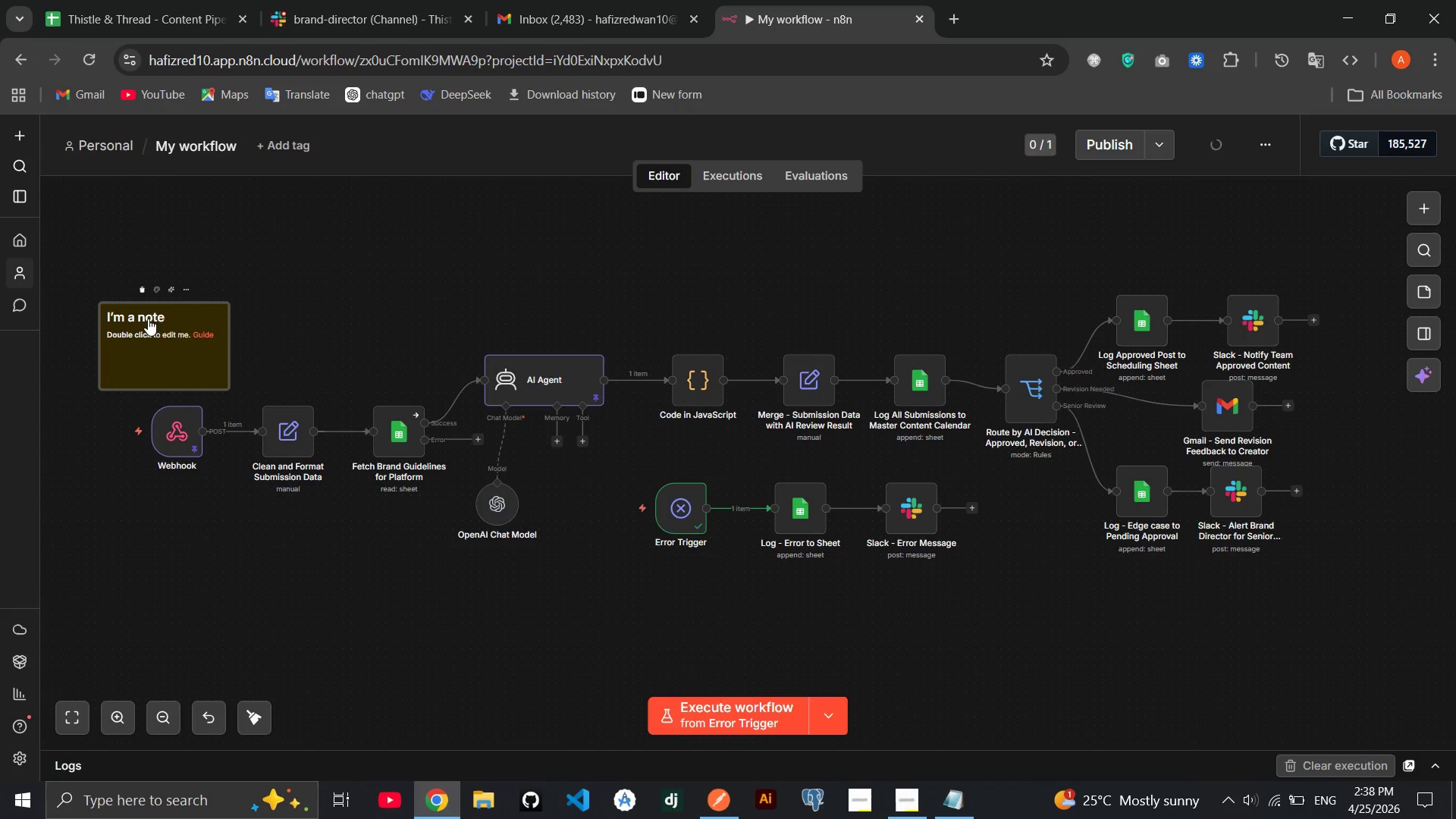 
left_click([148, 318])
 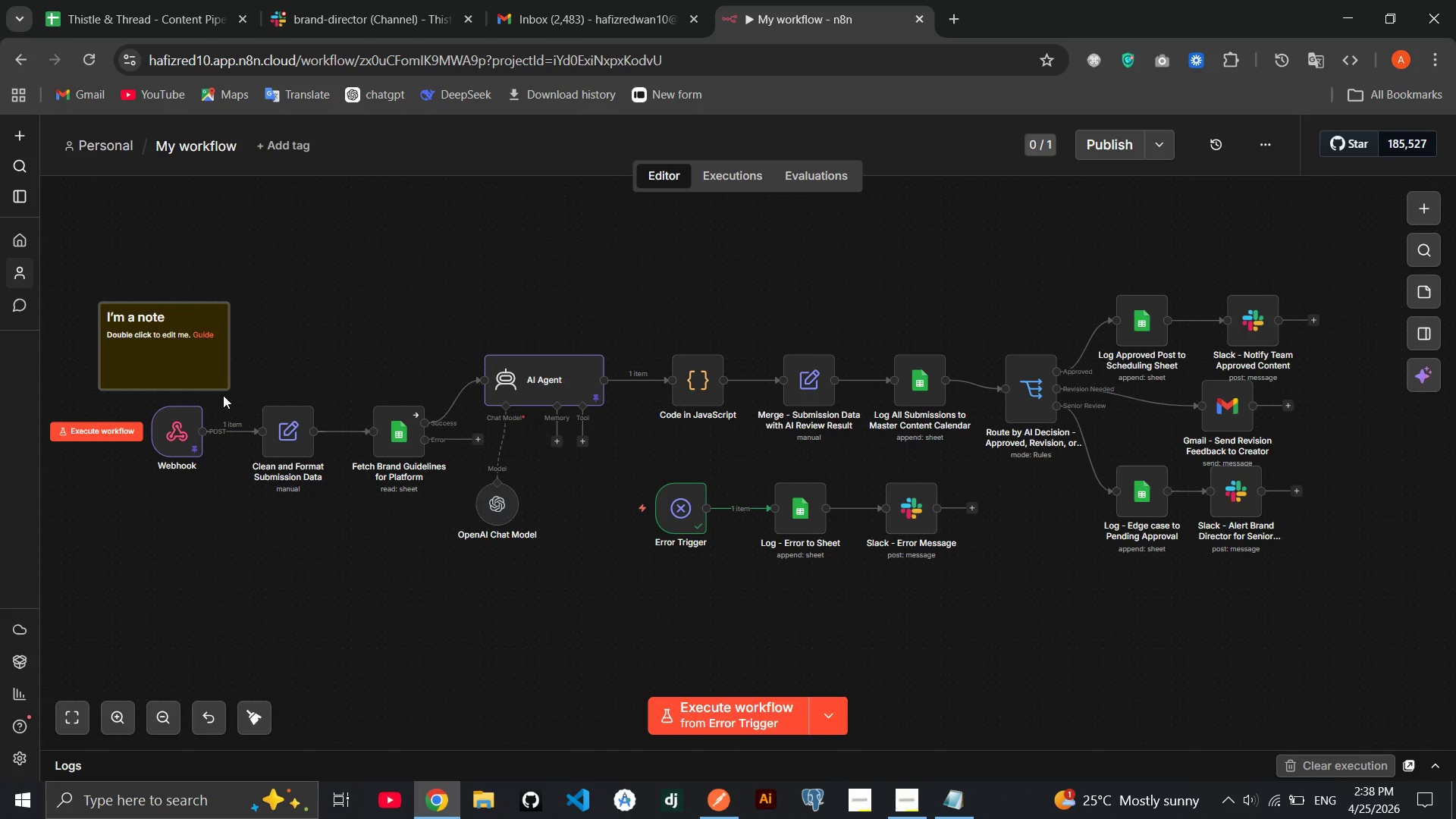 
wait(6.44)
 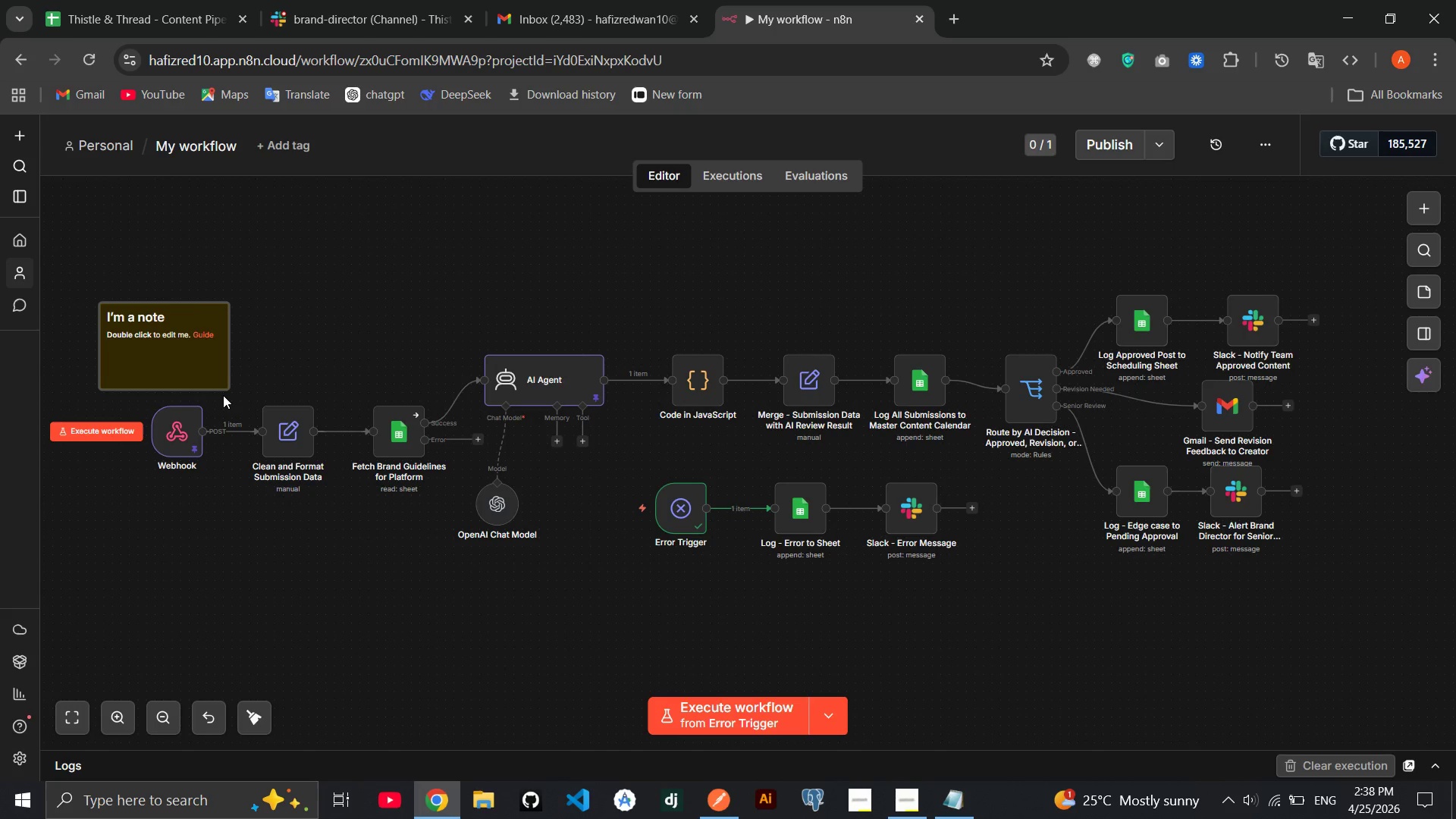 
double_click([205, 373])
 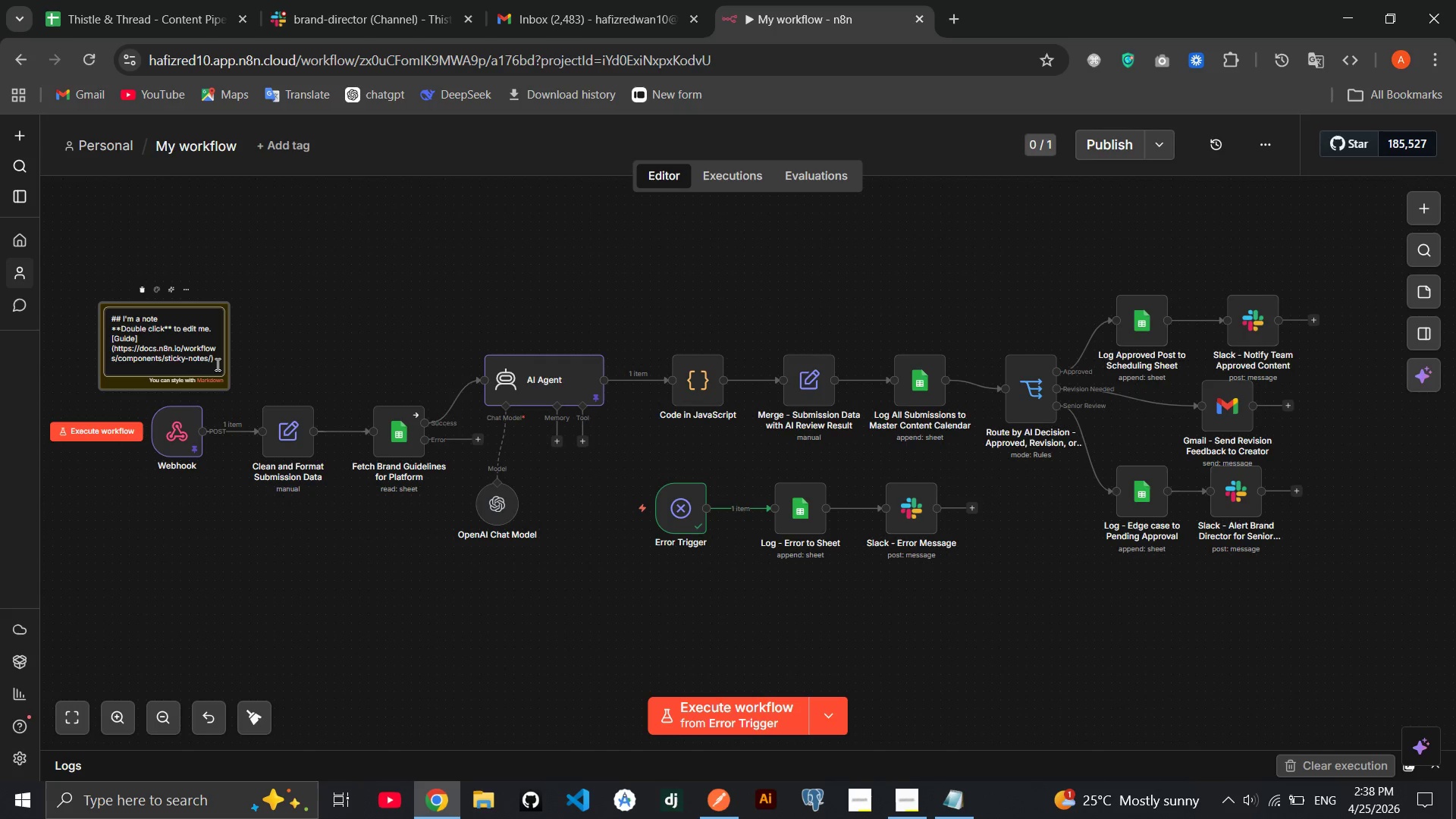 
left_click_drag(start_coordinate=[216, 364], to_coordinate=[124, 312])
 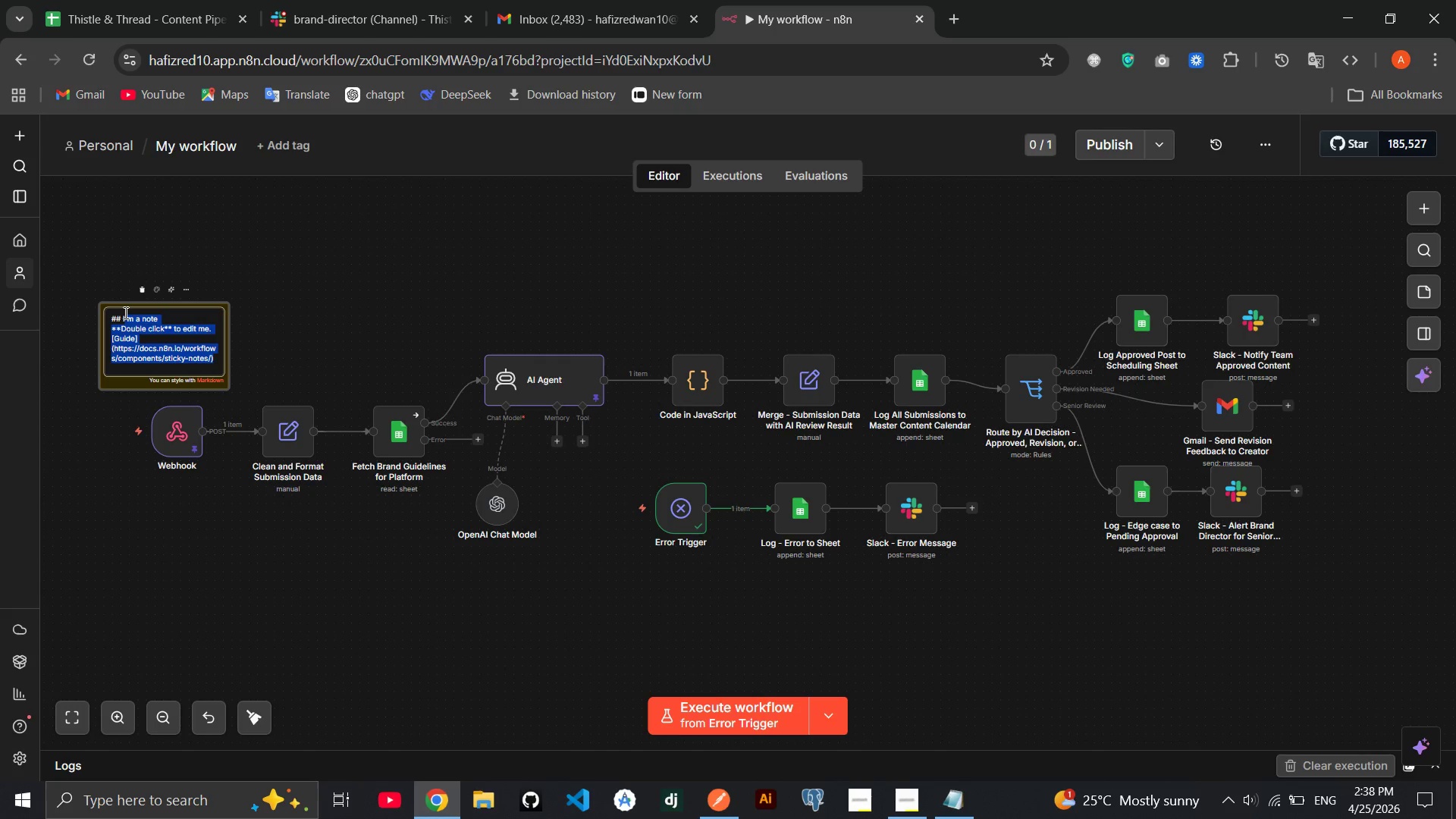 
key(Backspace)
 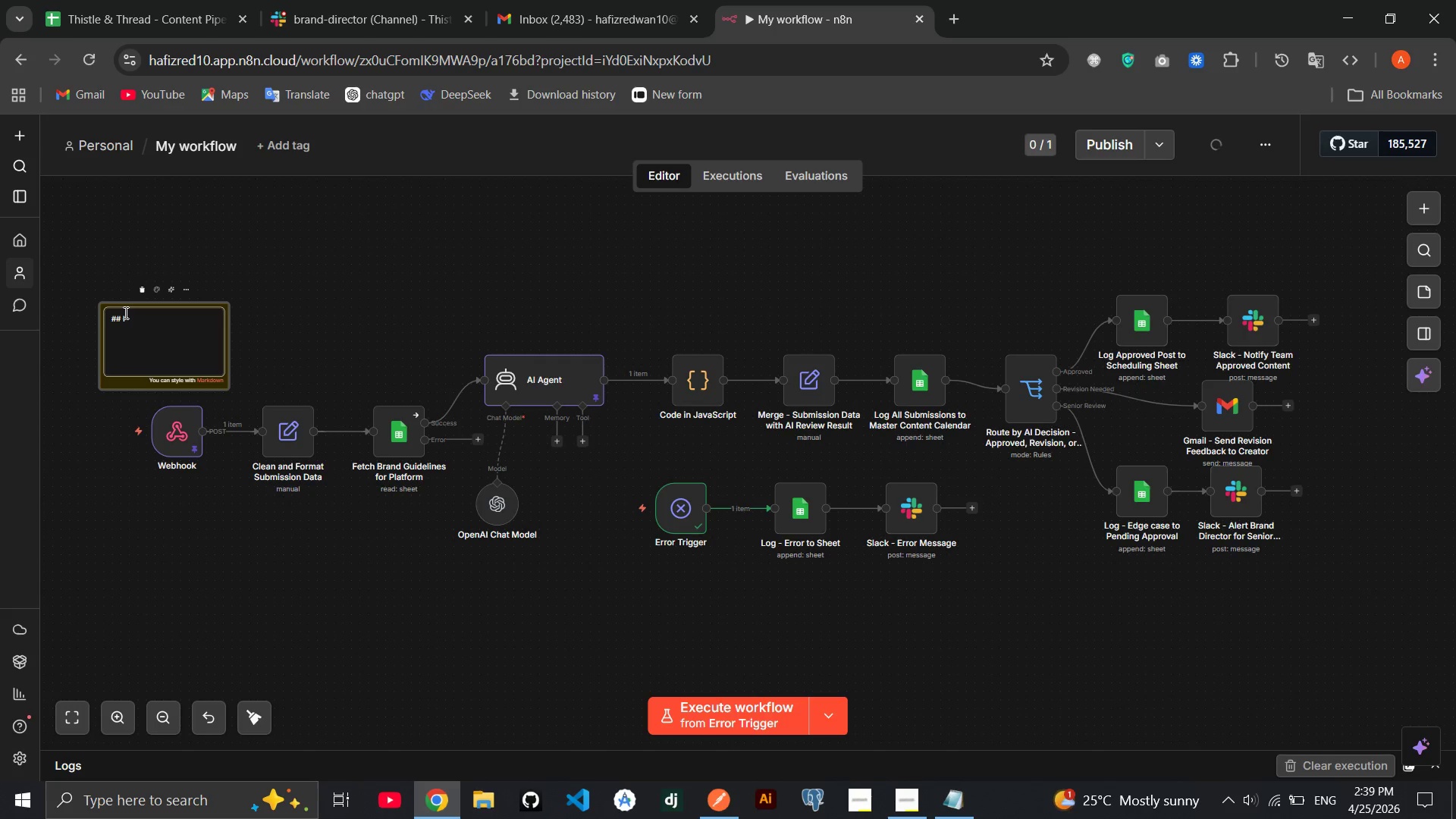 
key(Backspace)
type(R)
key(Backspace)
type(TRIGGGER)
key(Backspace)
key(Backspace)
key(Backspace)
type(ER)
 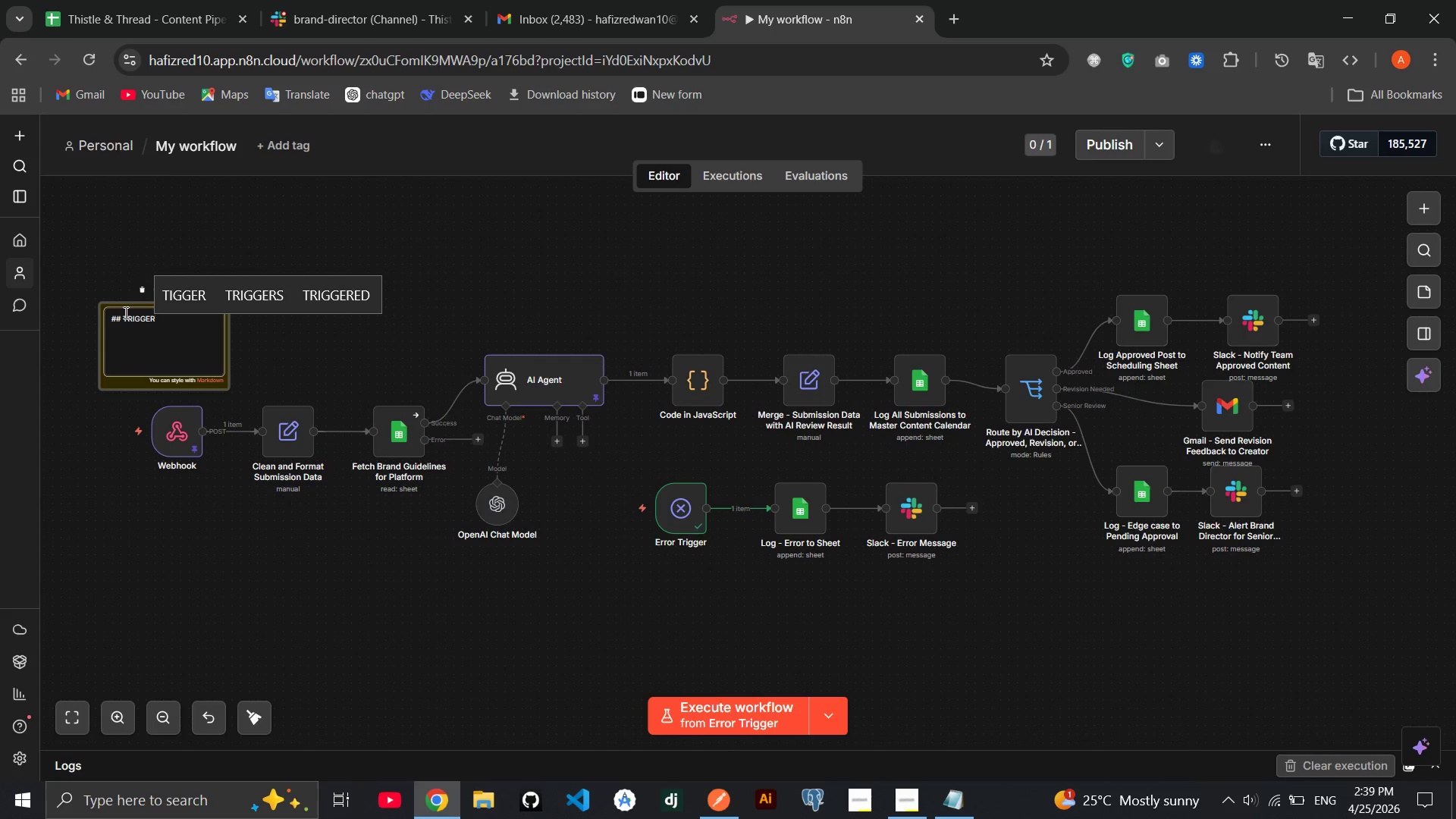 
key(Enter)
 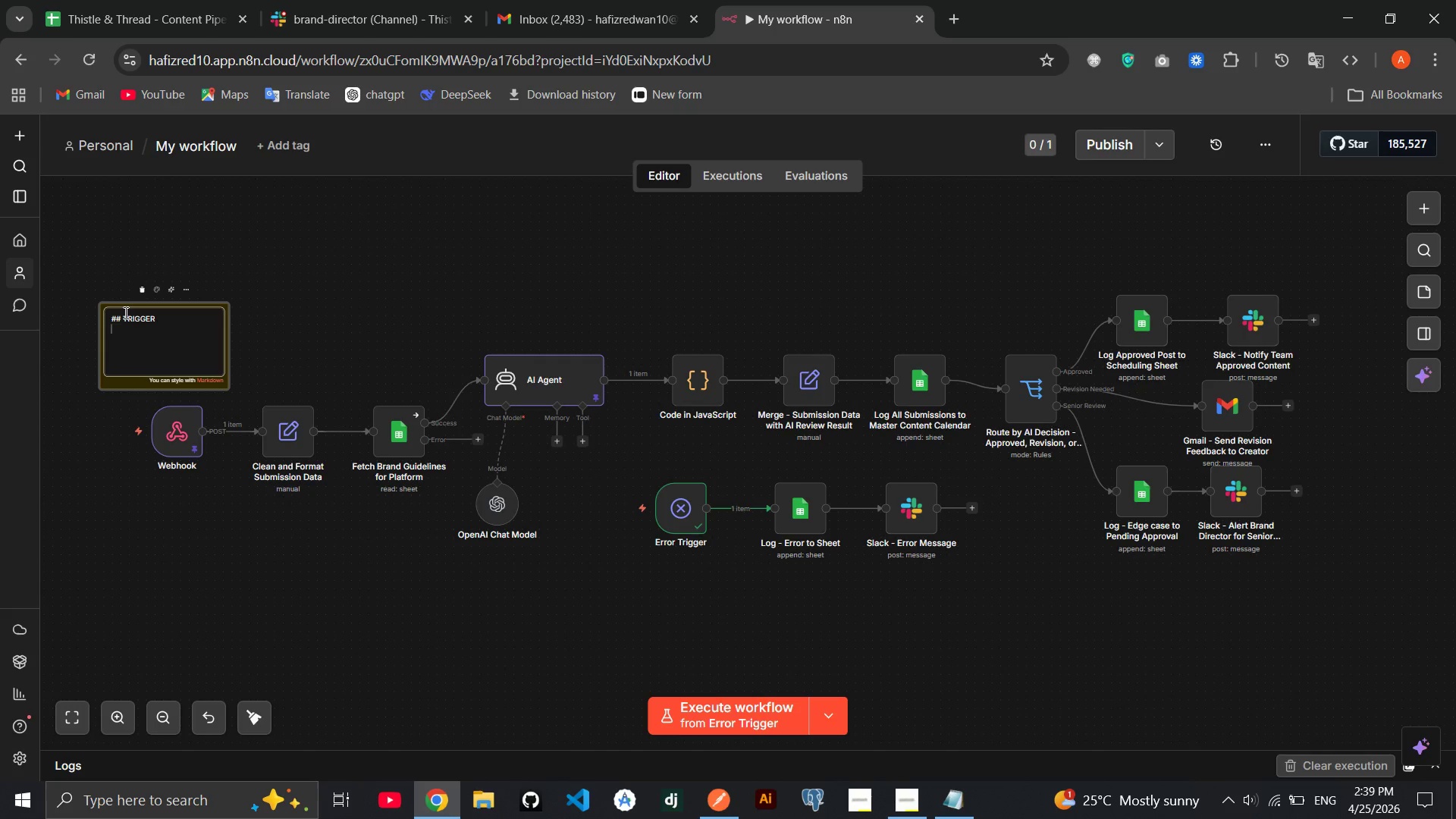 
wait(6.12)
 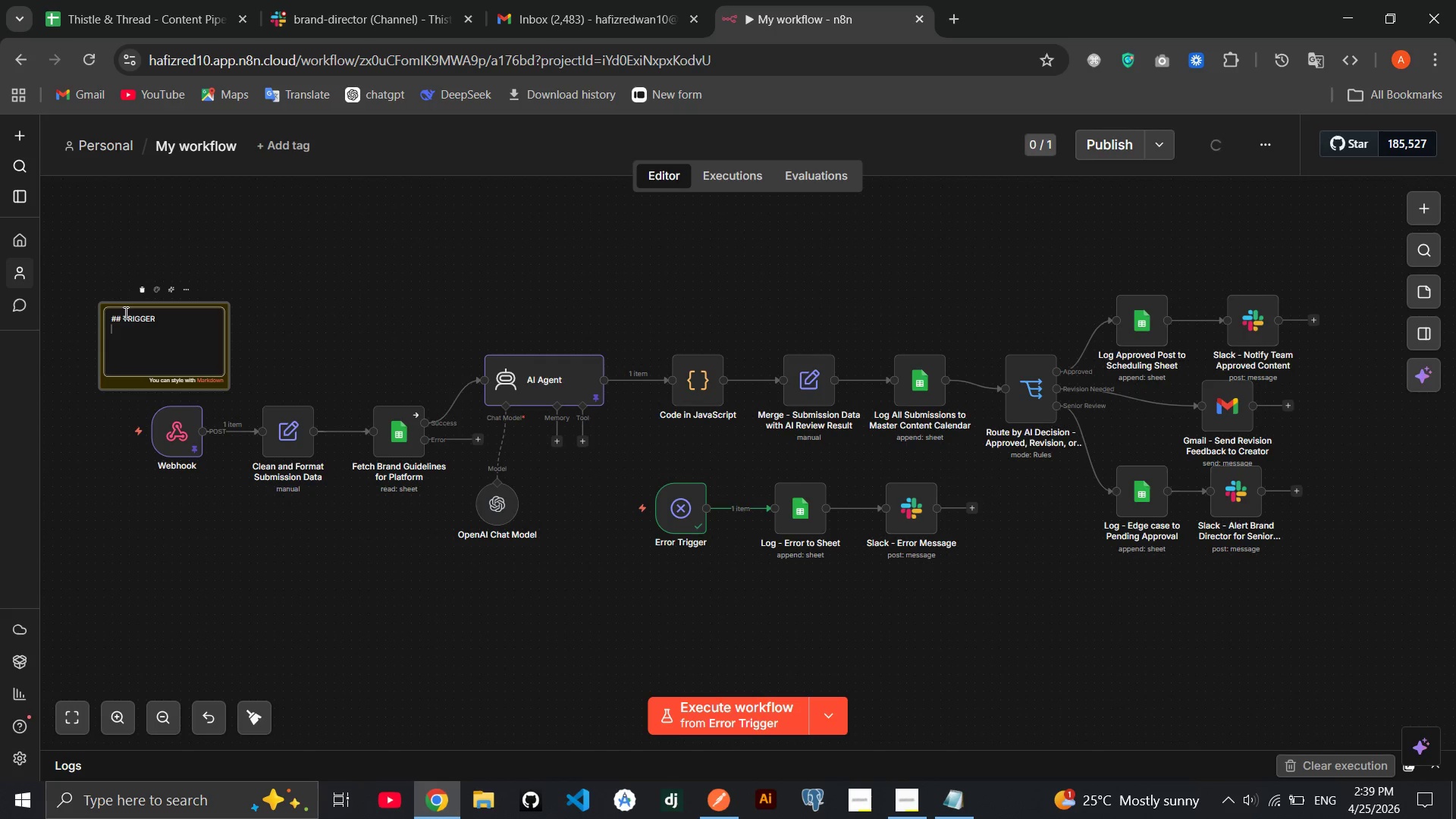 
type(receives creator form submission via POST )
 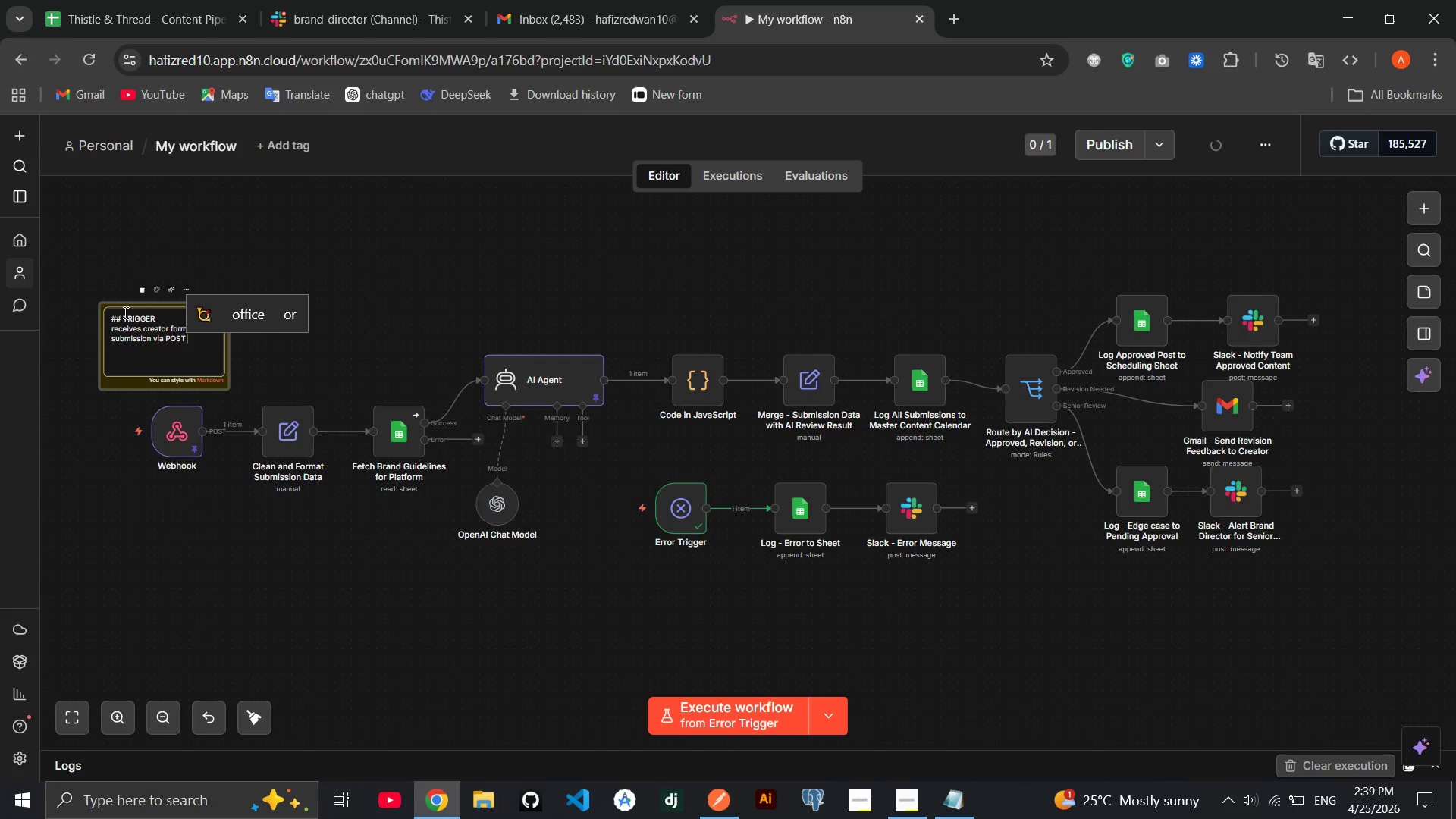 
key(Backspace)
 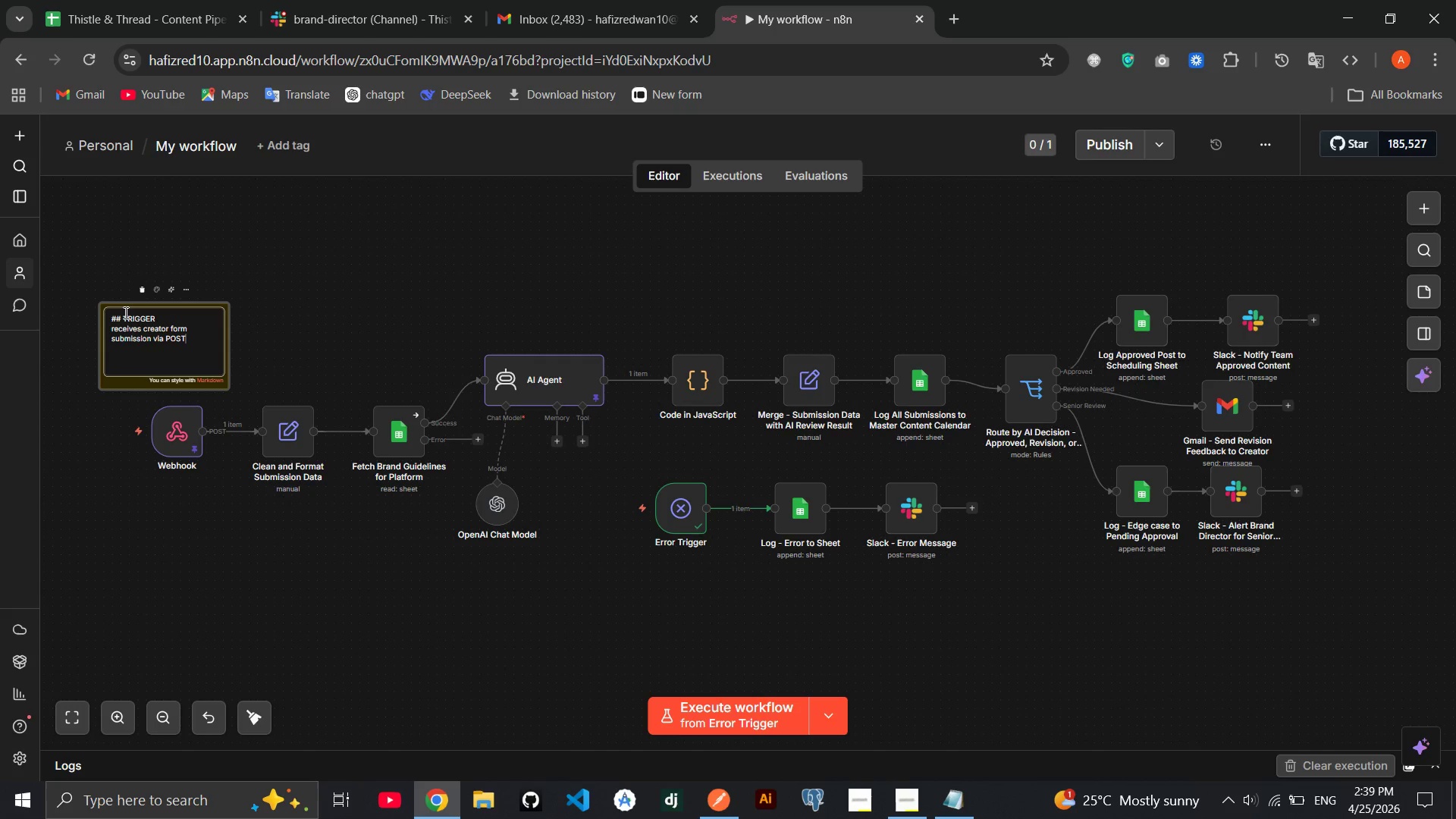 
key(Enter)
 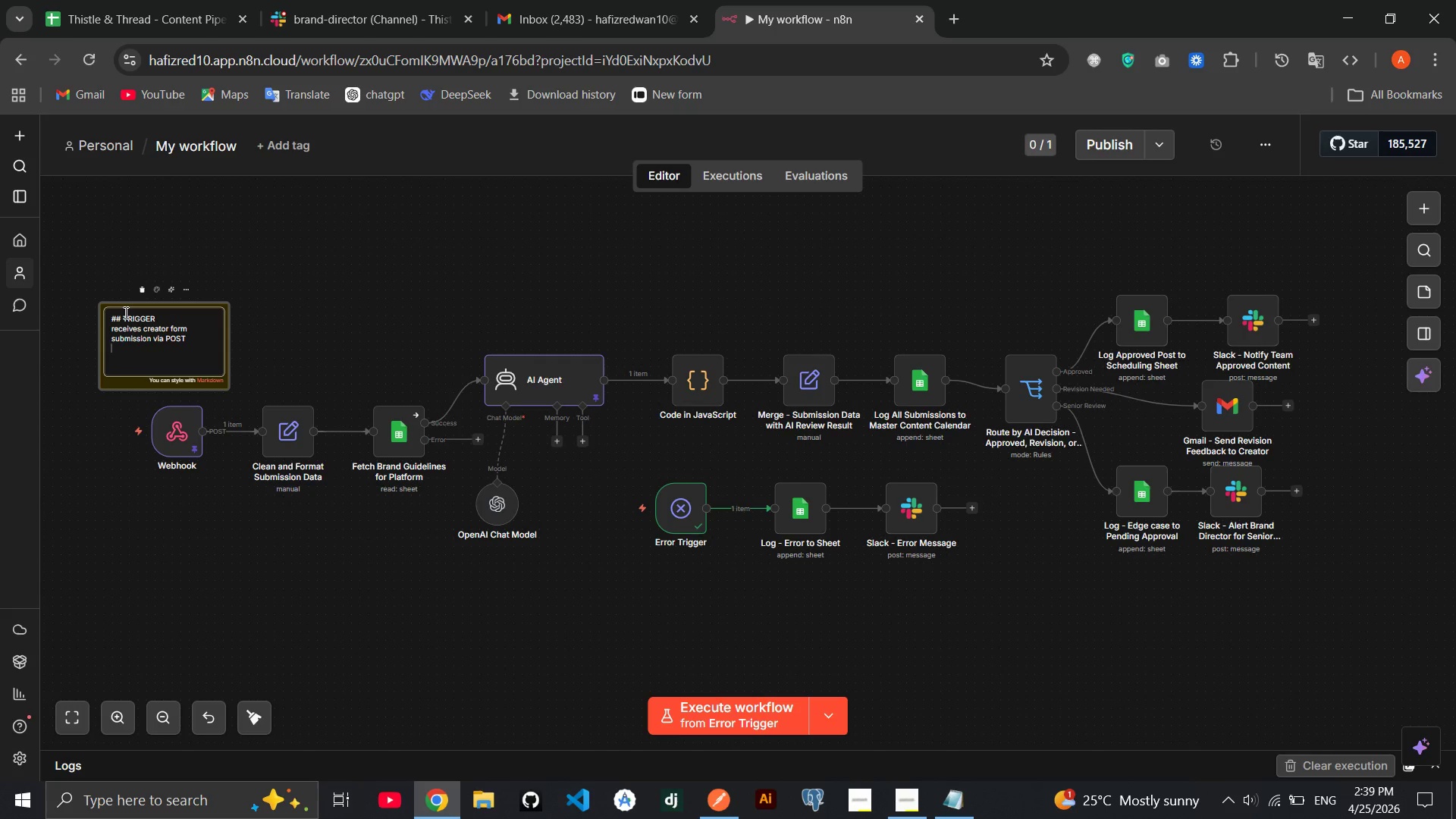 
type(simulates )
 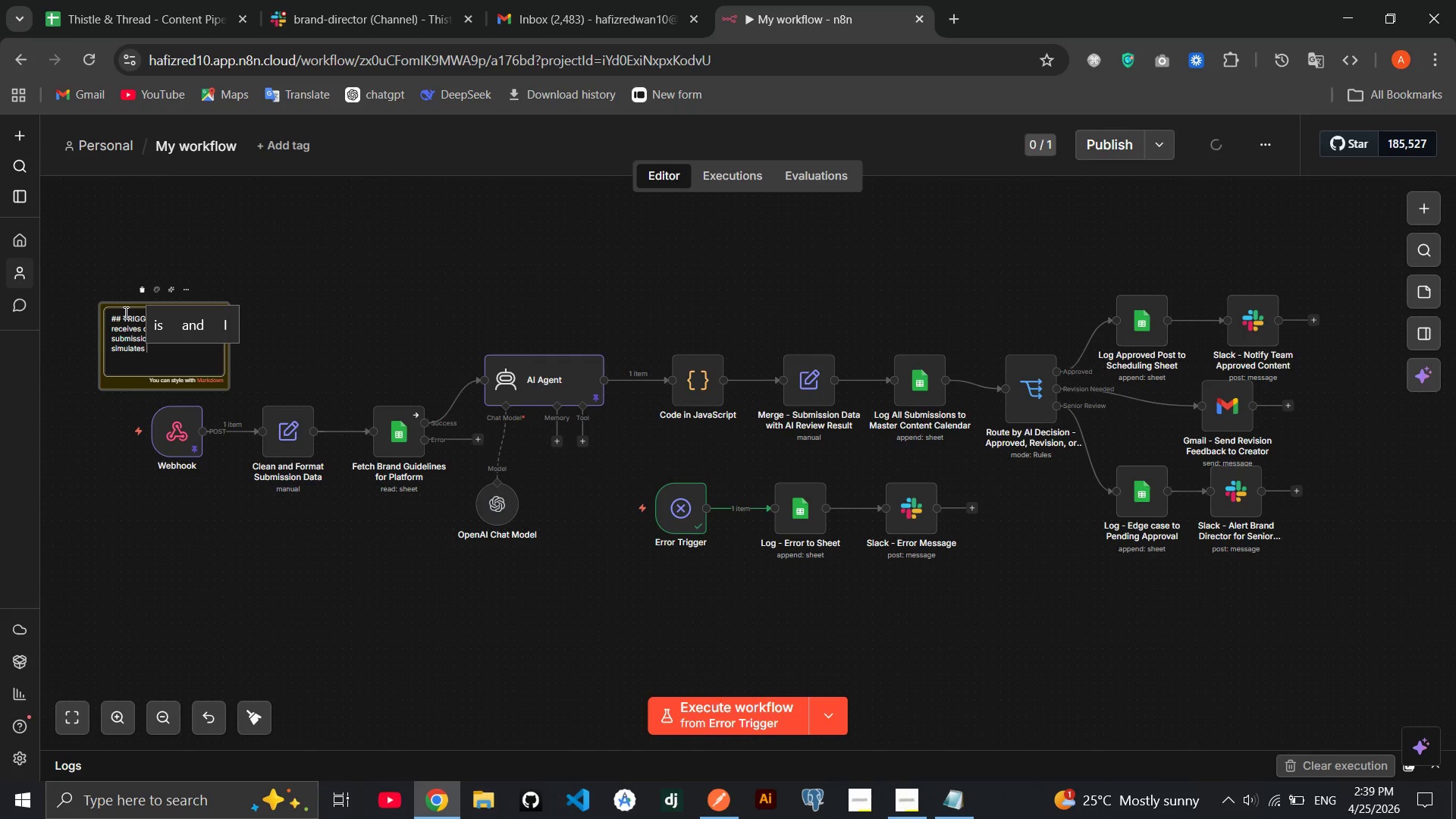 
type(google form wbhook integraton)
 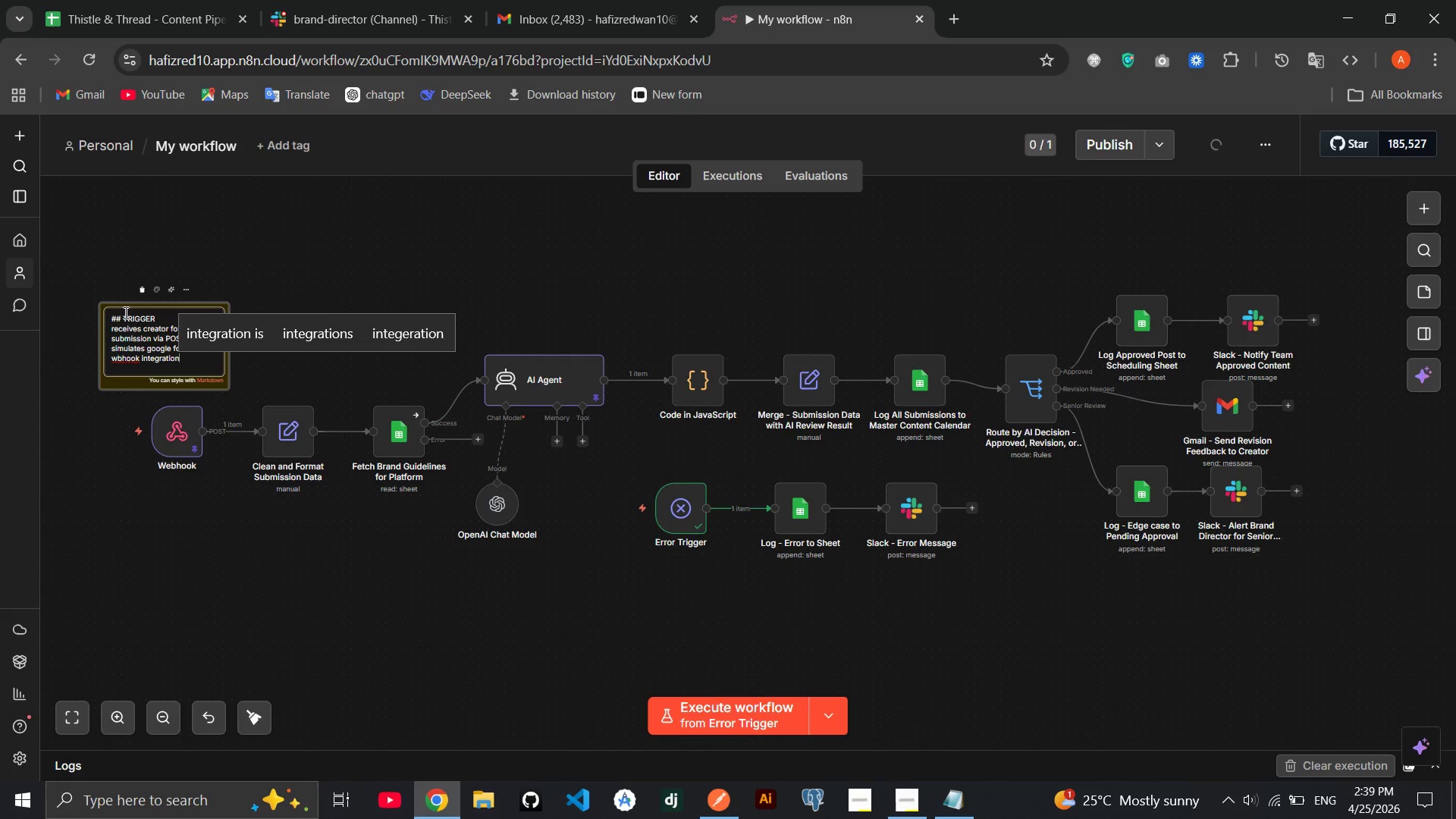 
left_click([141, 481])
 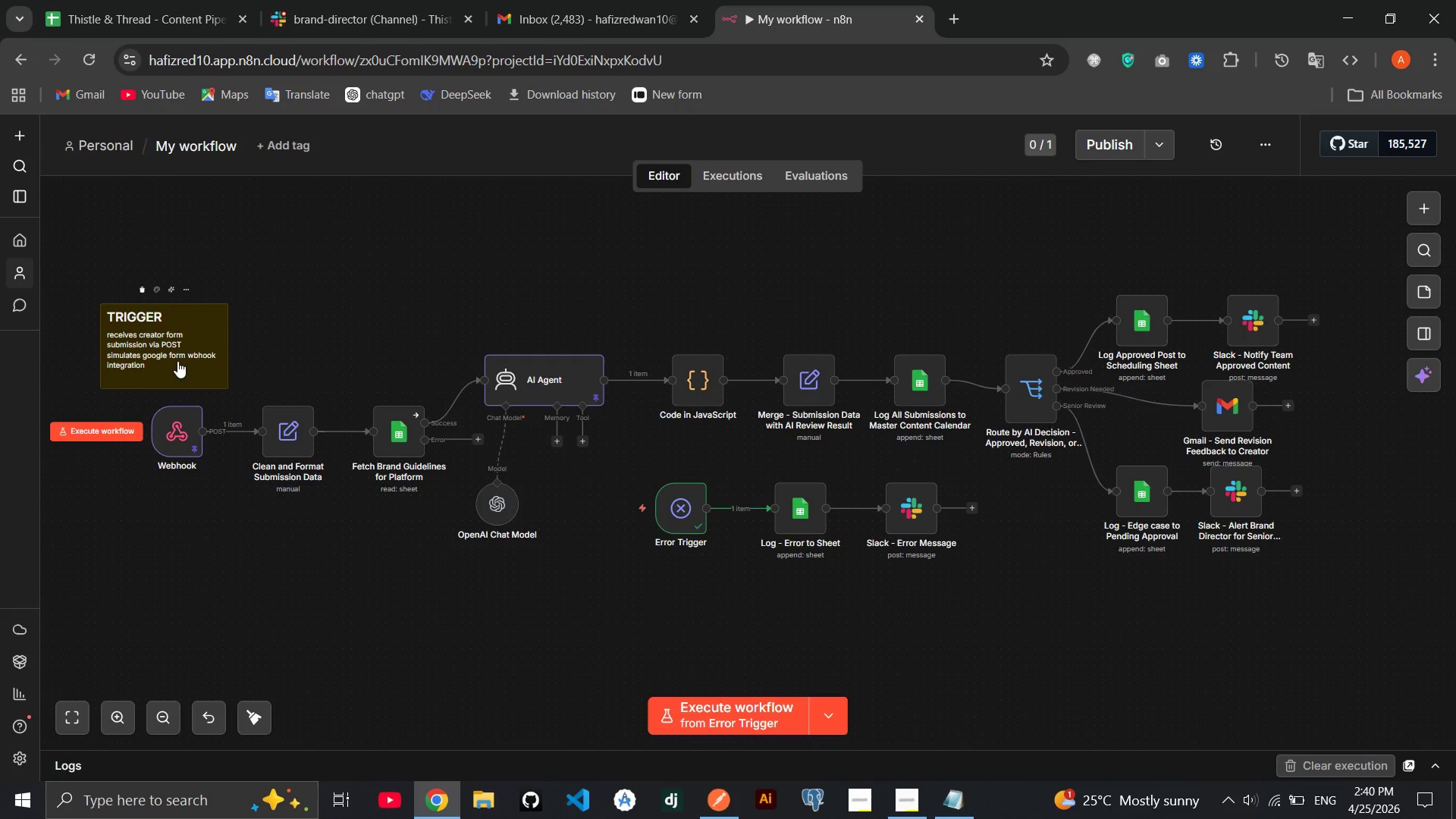 
double_click([177, 359])
 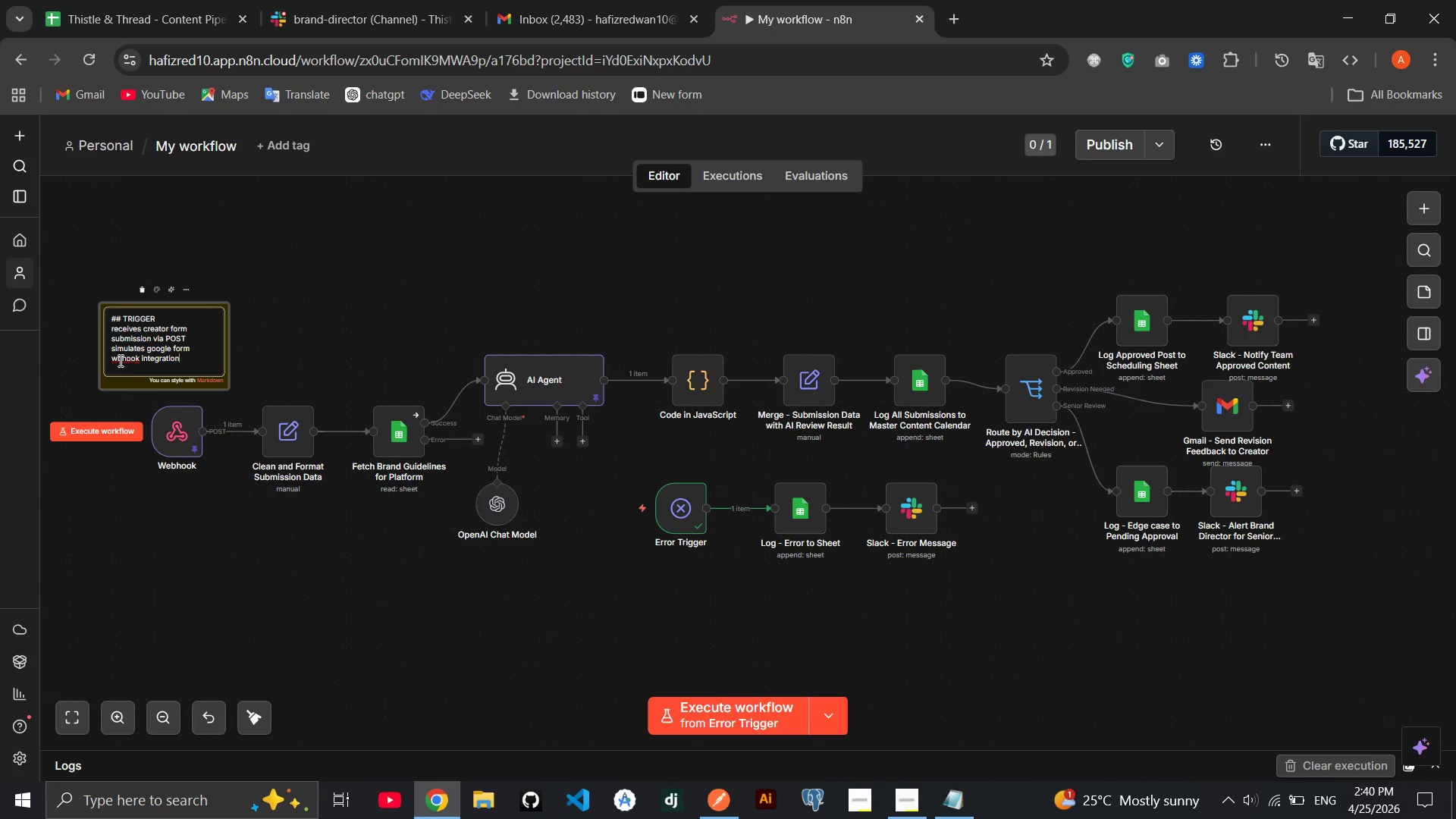 
left_click([118, 360])
 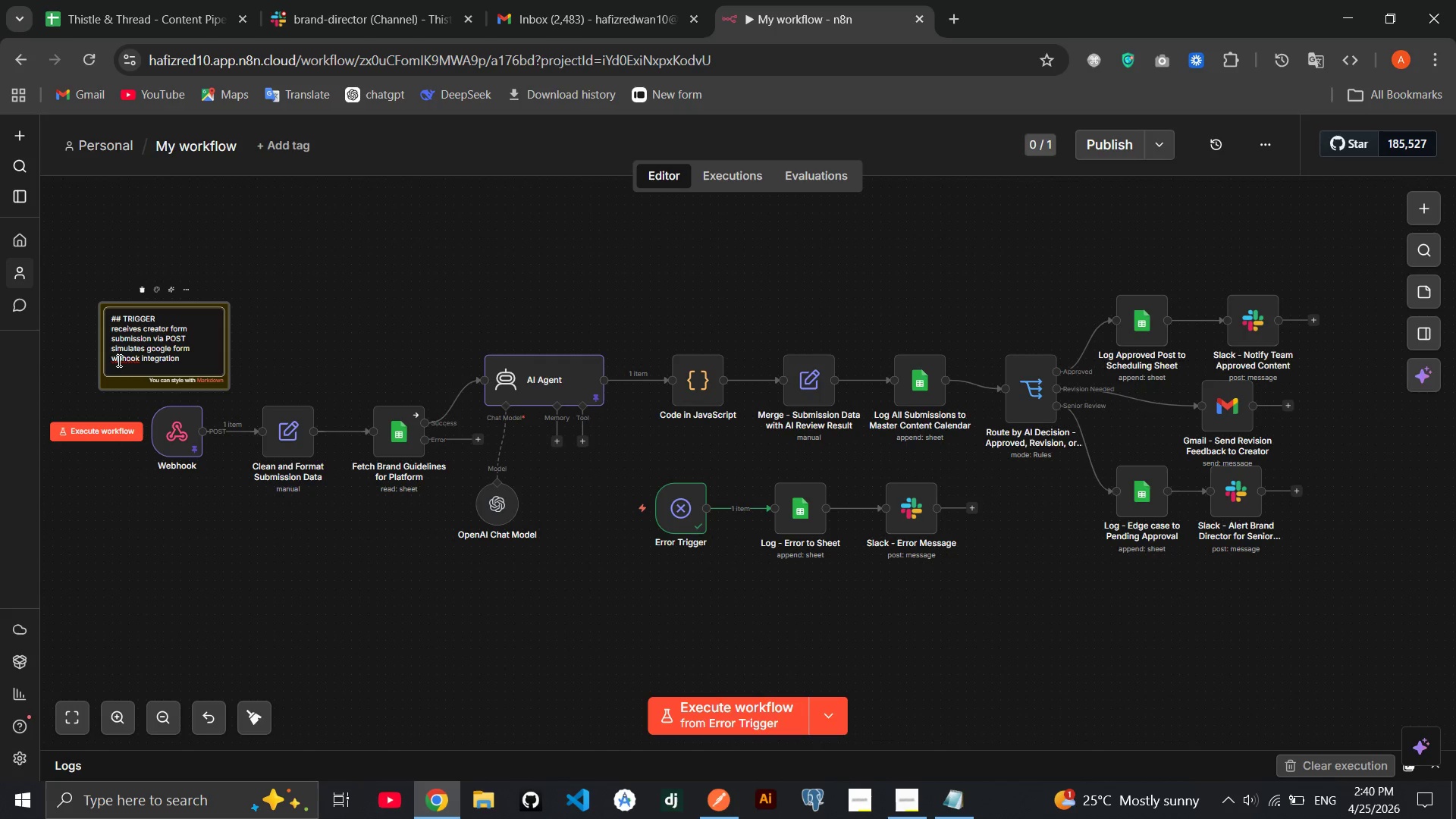 
key(E)
 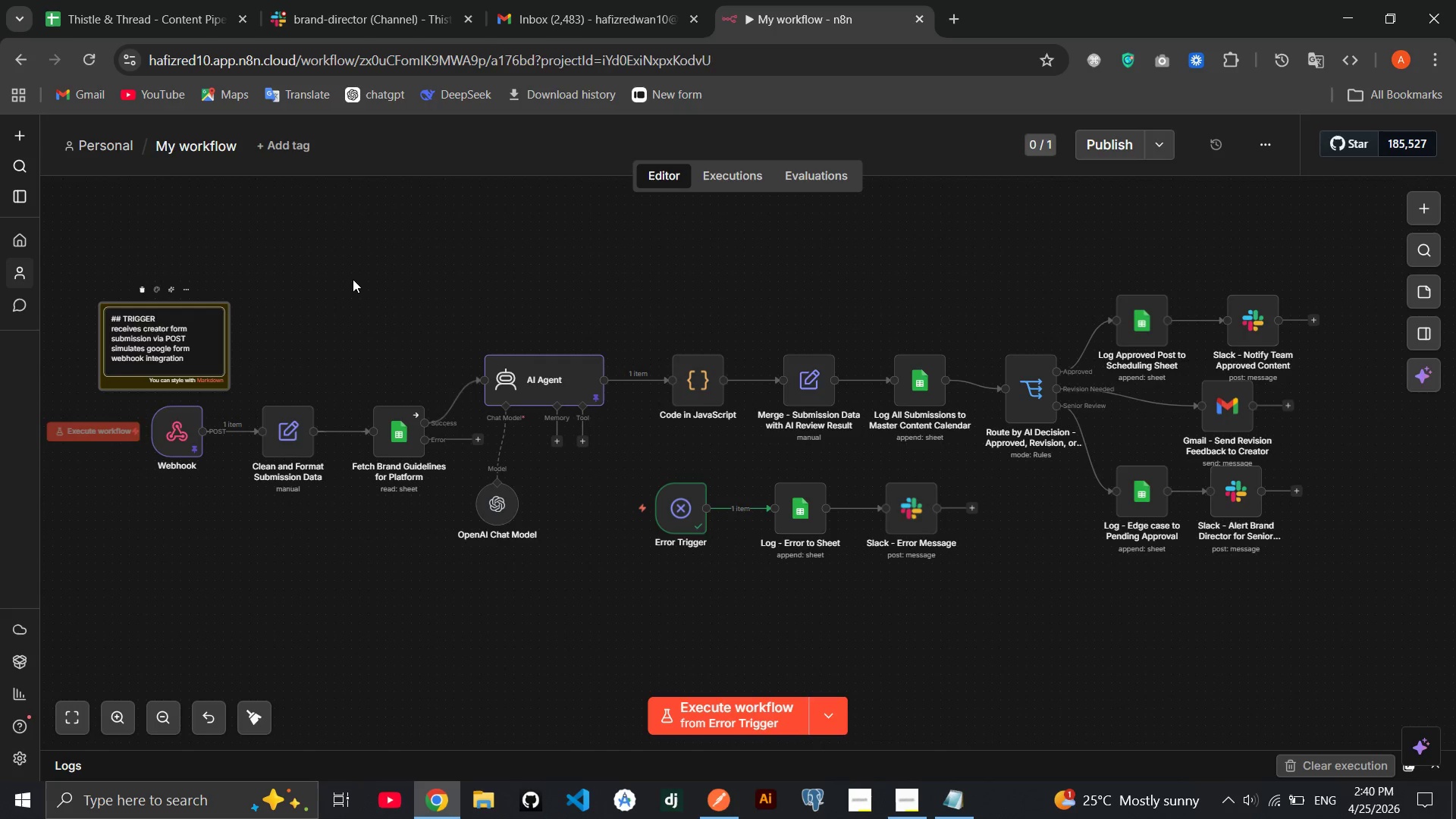 
left_click([353, 279])
 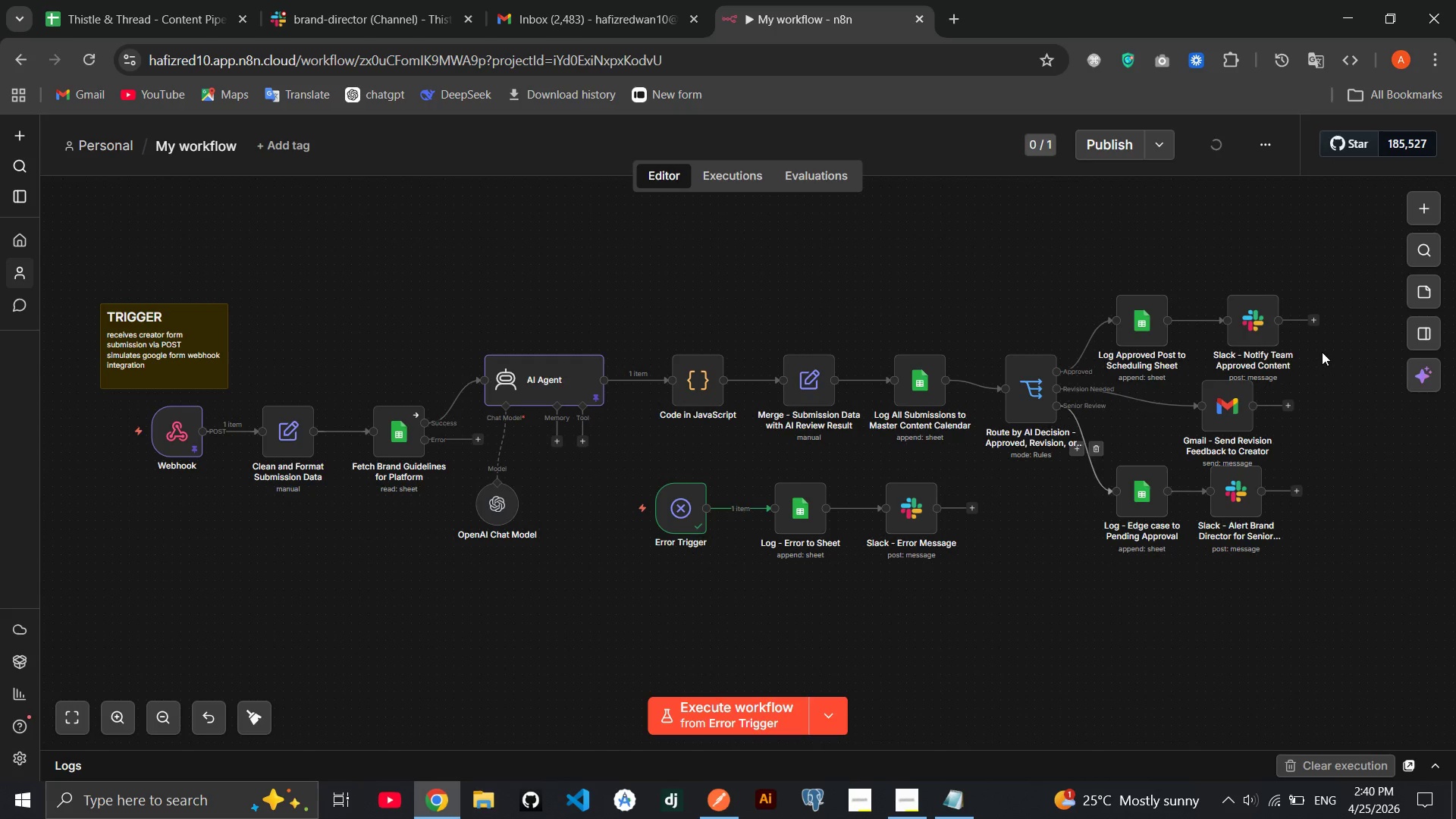 
left_click([1412, 296])
 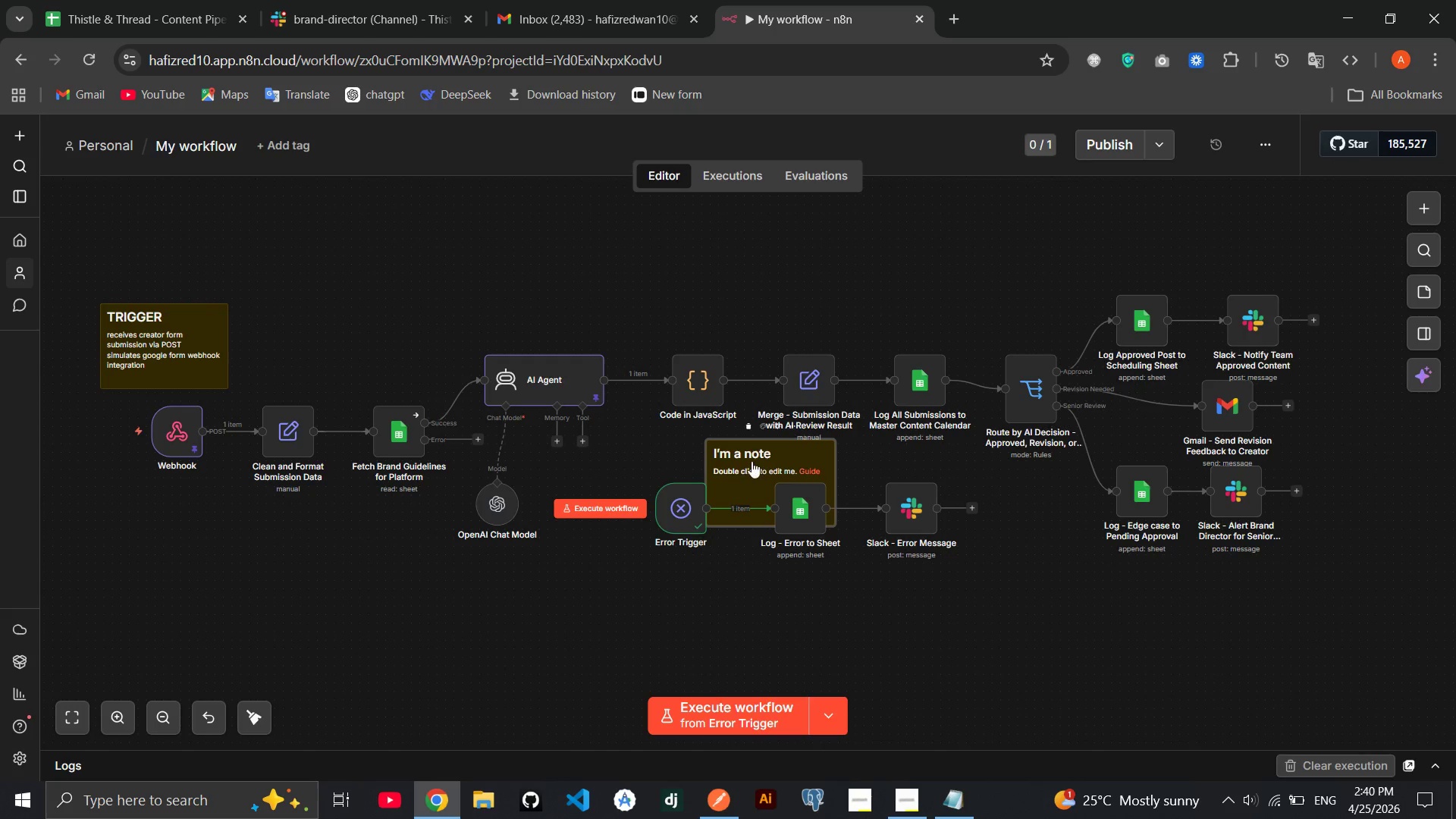 
left_click_drag(start_coordinate=[752, 461], to_coordinate=[331, 320])
 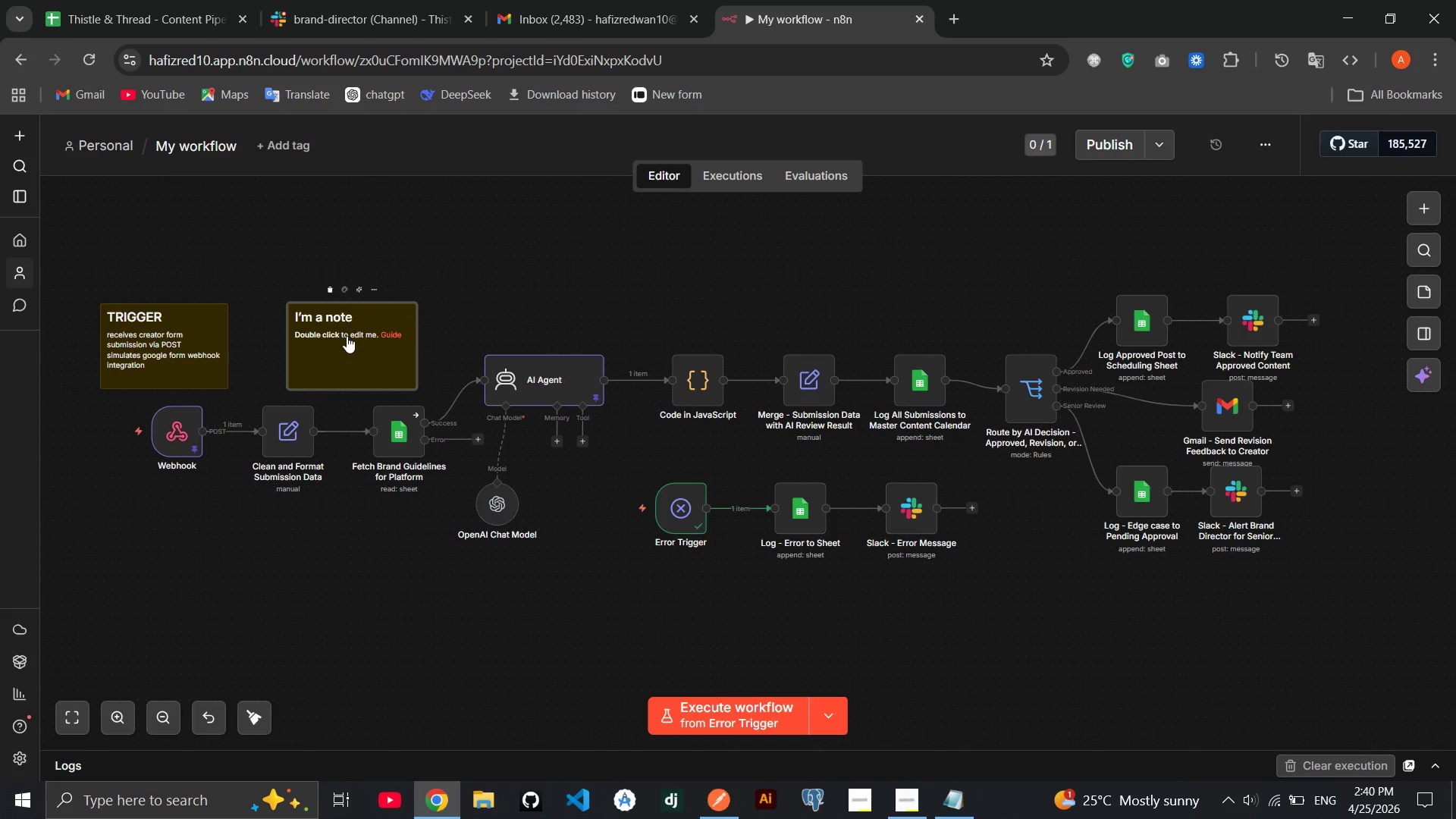 
double_click([347, 336])
 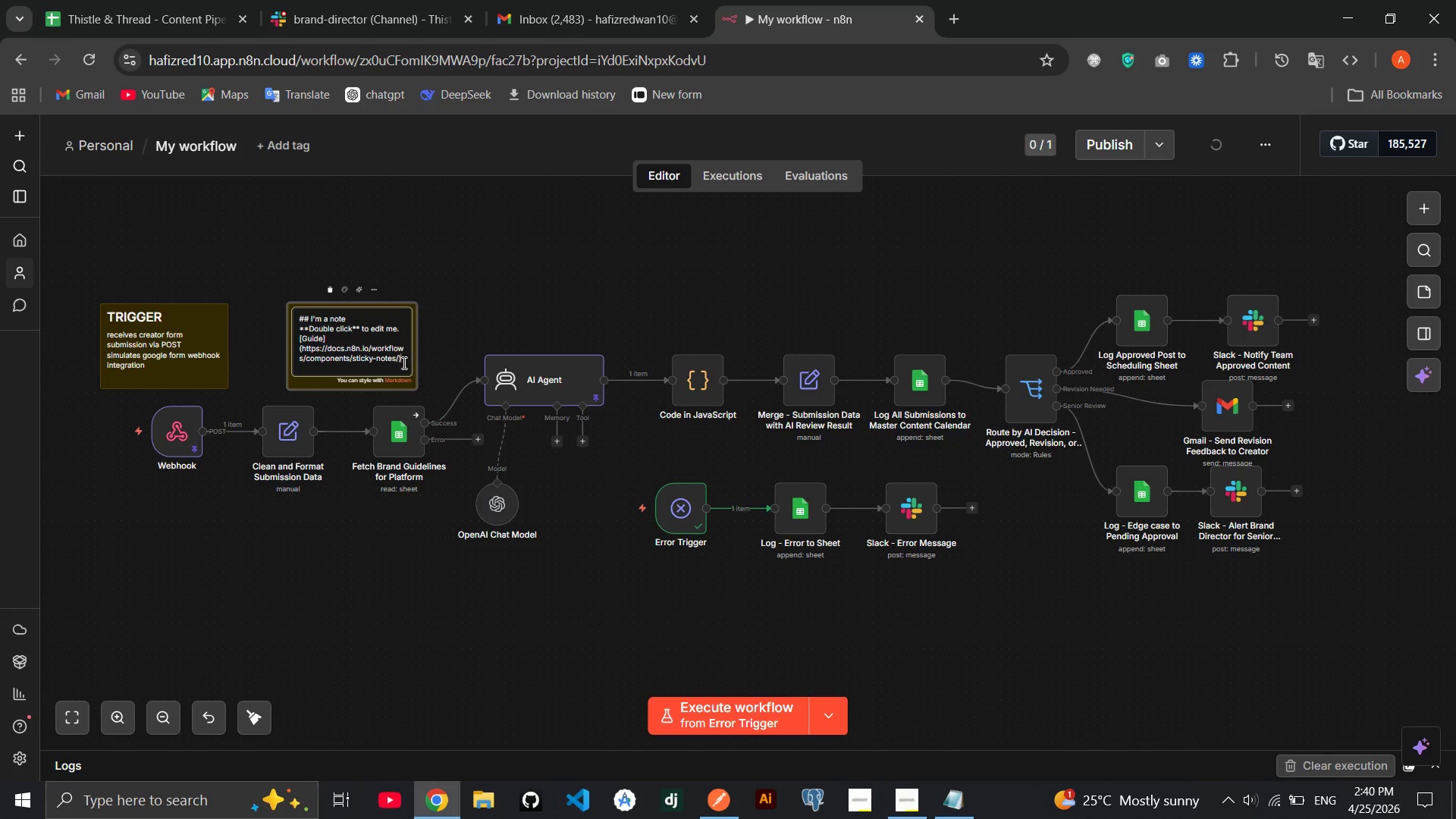 
left_click_drag(start_coordinate=[403, 363], to_coordinate=[311, 315])
 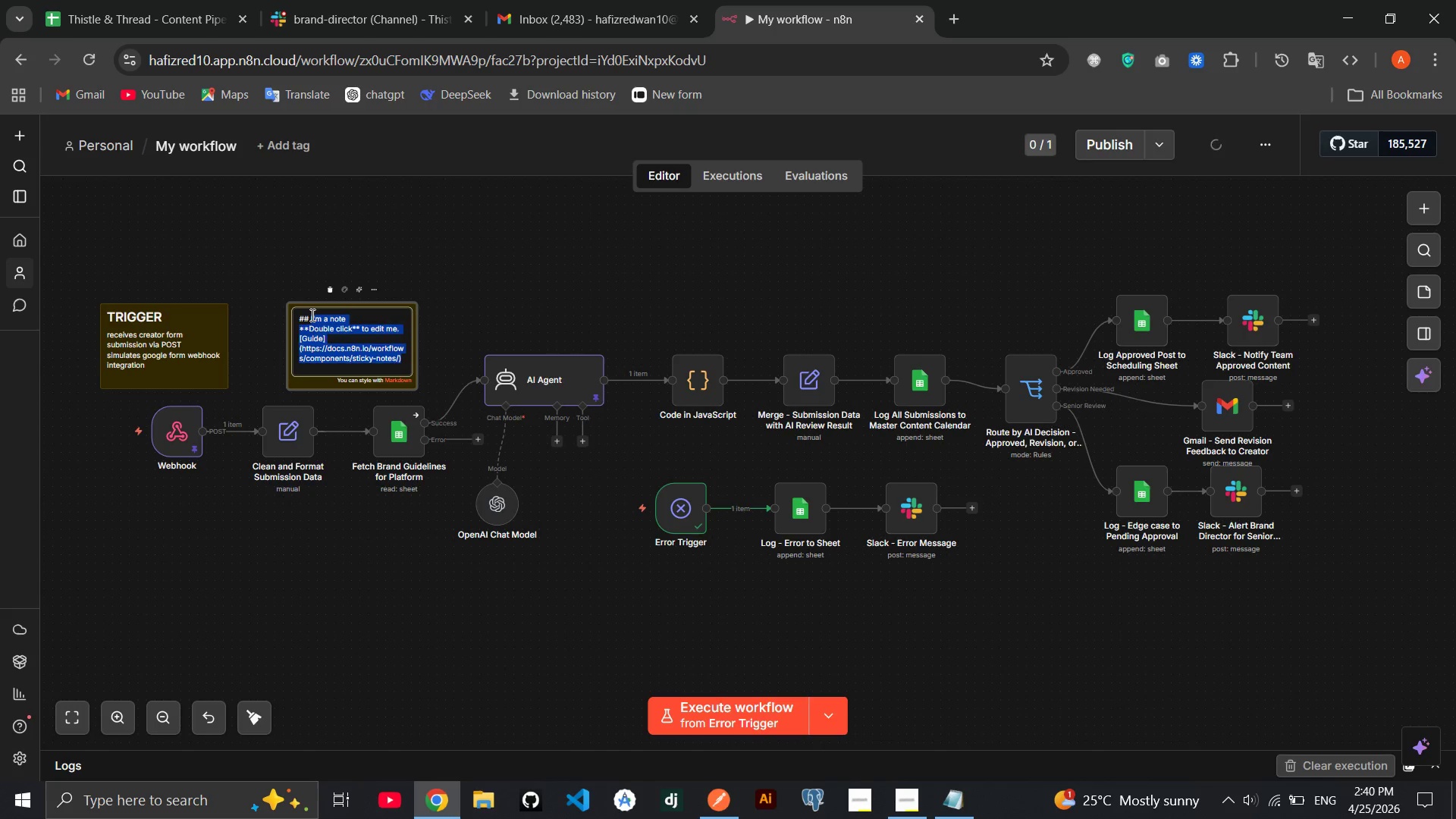 
key(Backspace)
 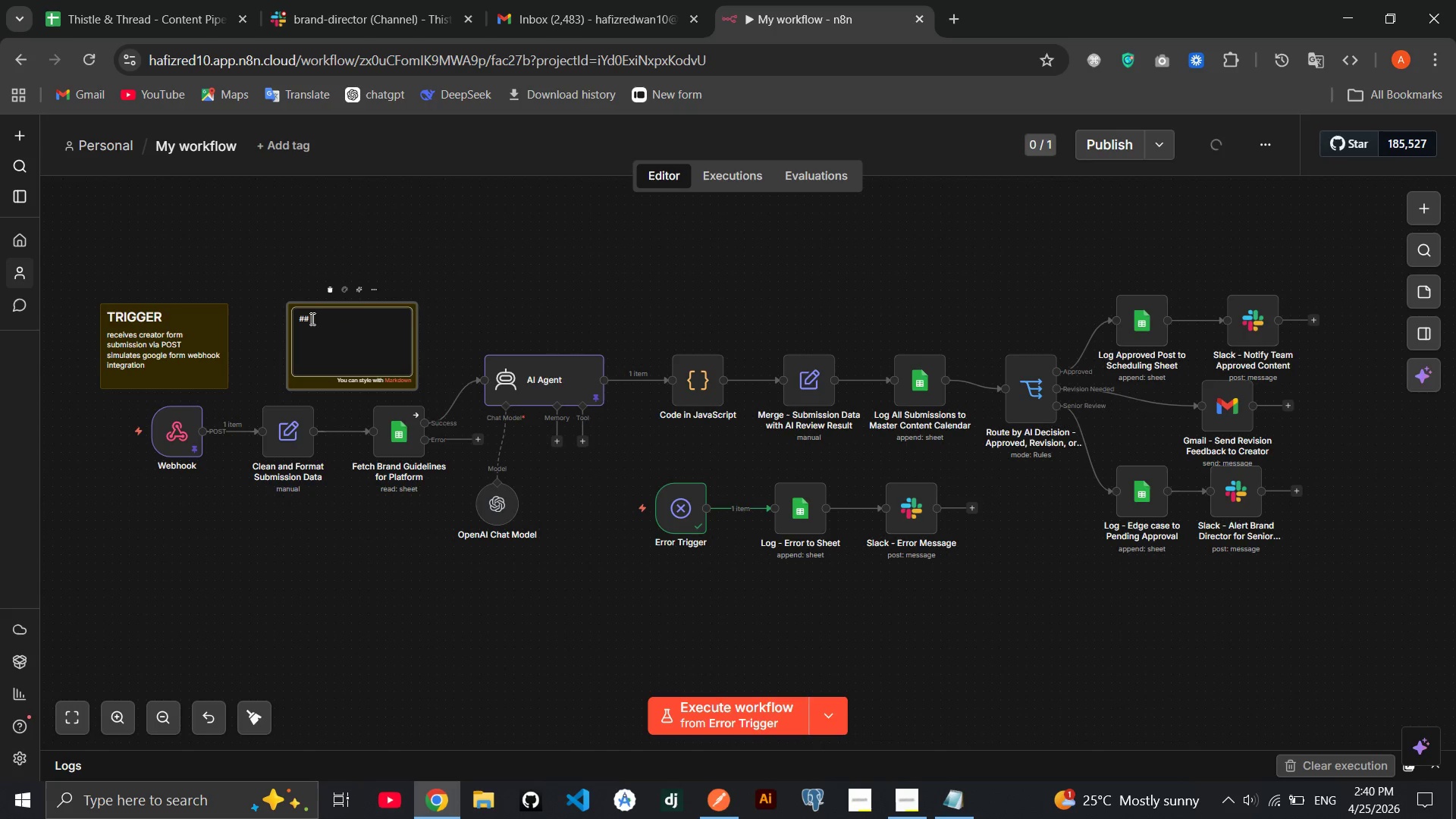 
type(DATA CLEANING)
 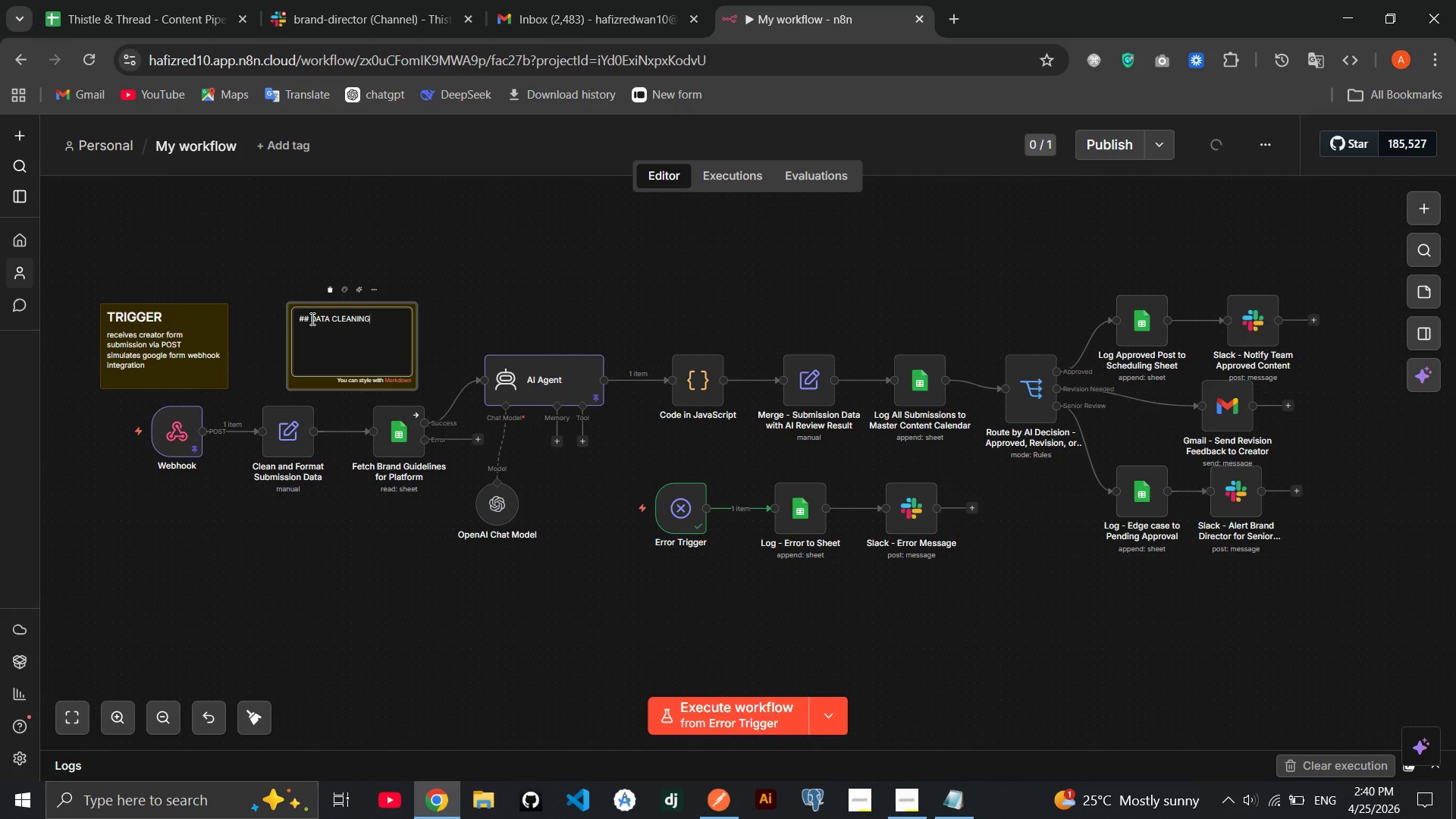 
key(Enter)
 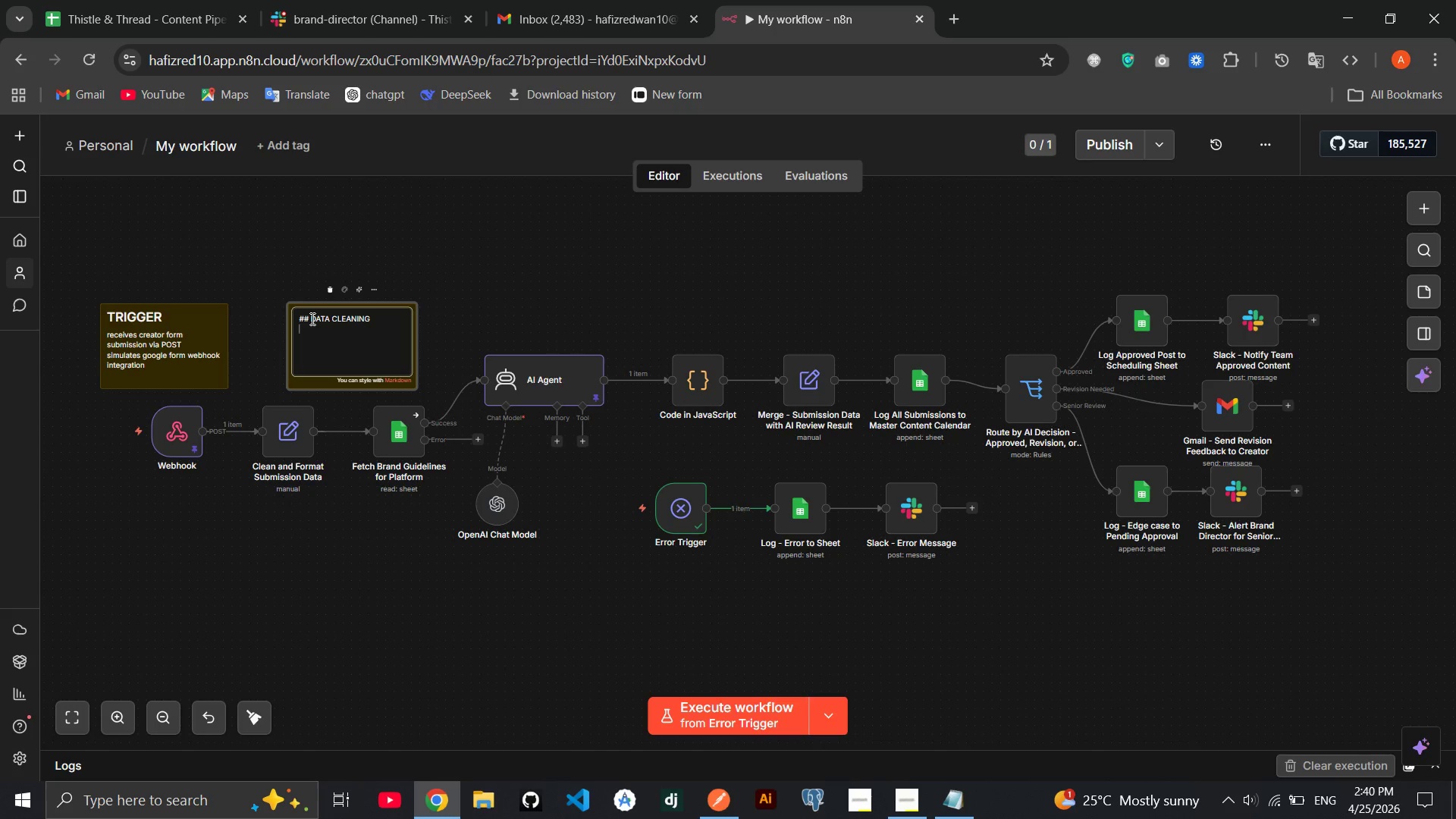 
wait(9.55)
 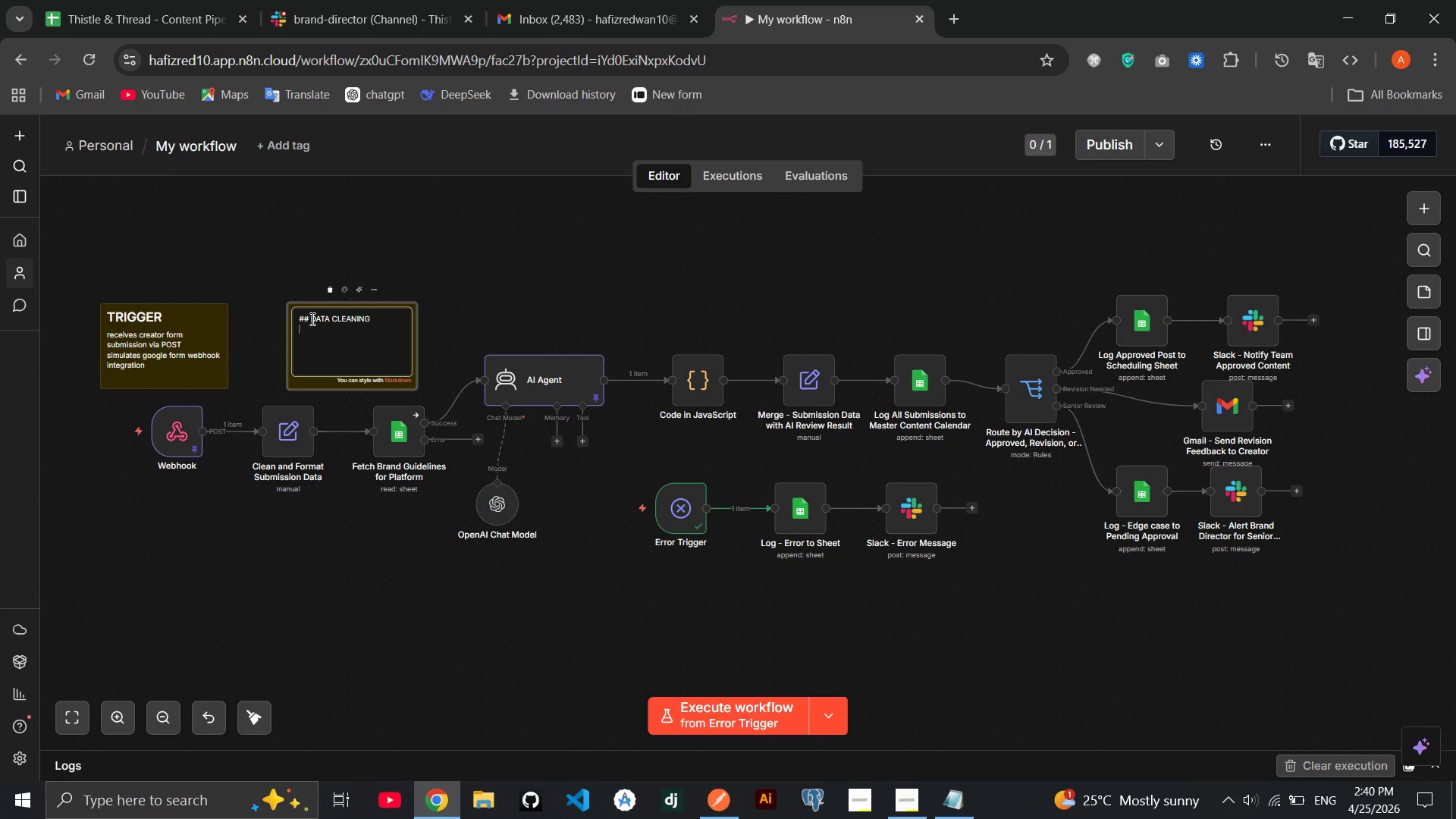 
type(Normalise and format the data accepted )
 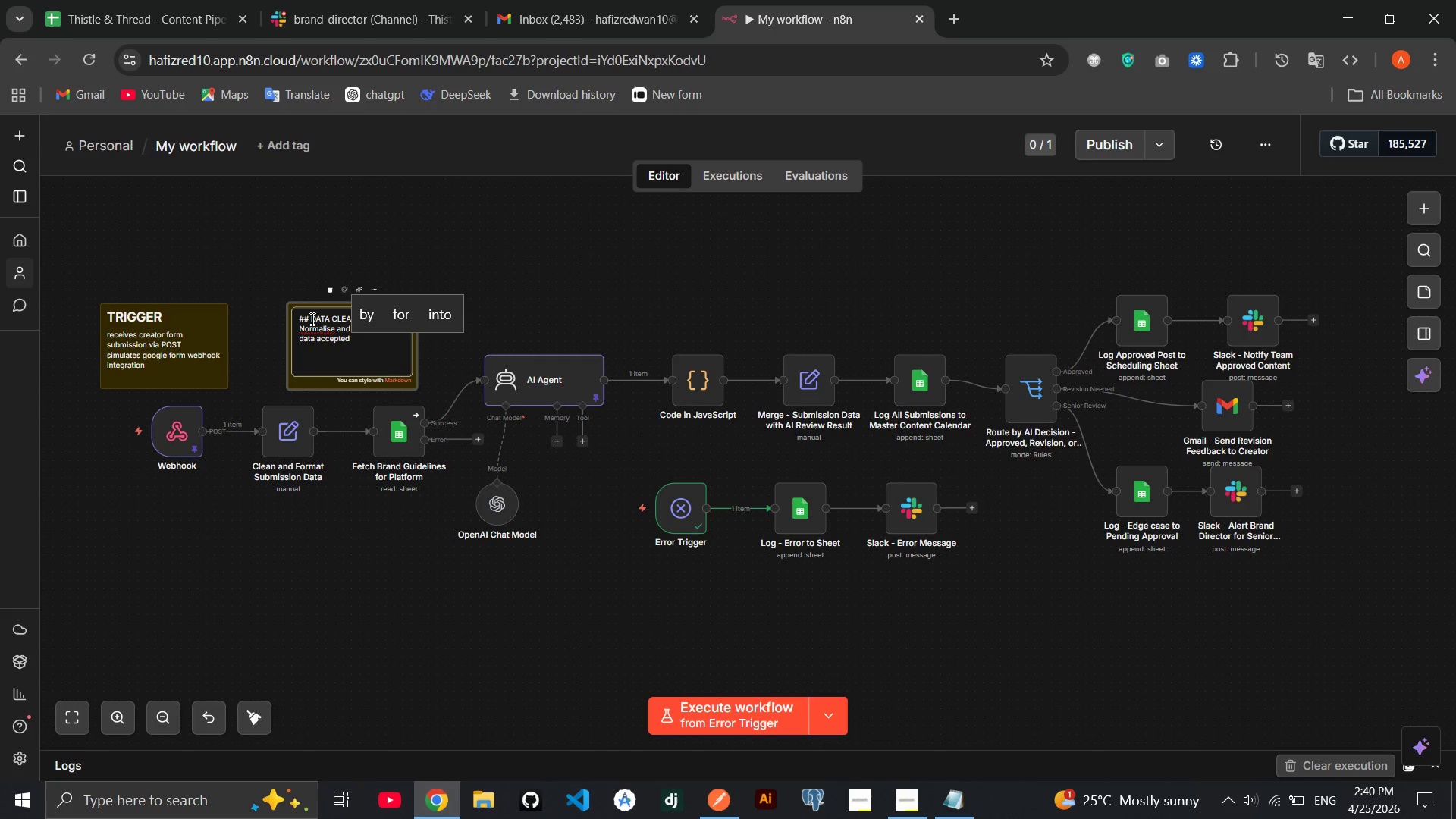 
wait(12.22)
 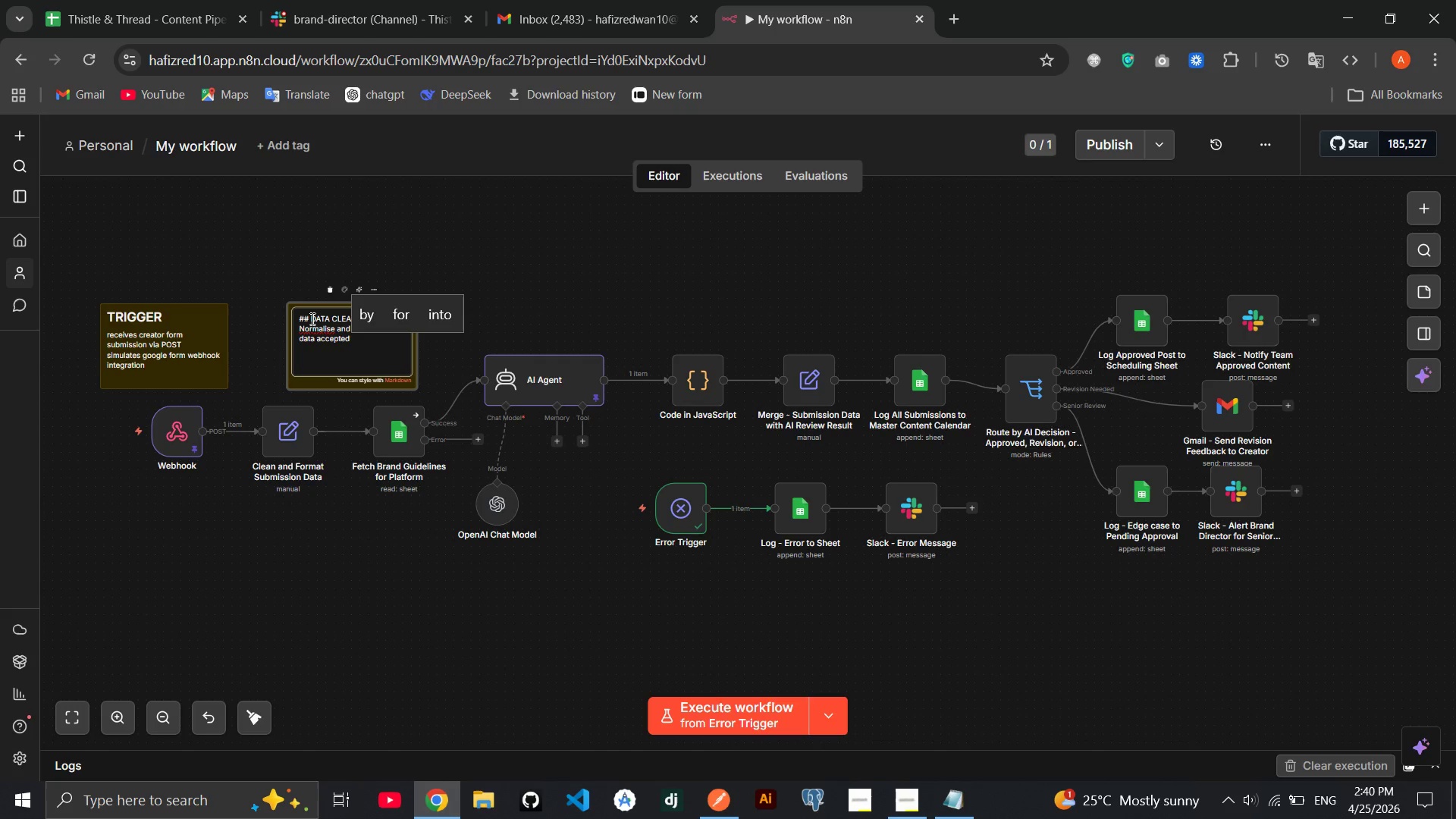 
left_click([331, 328])
 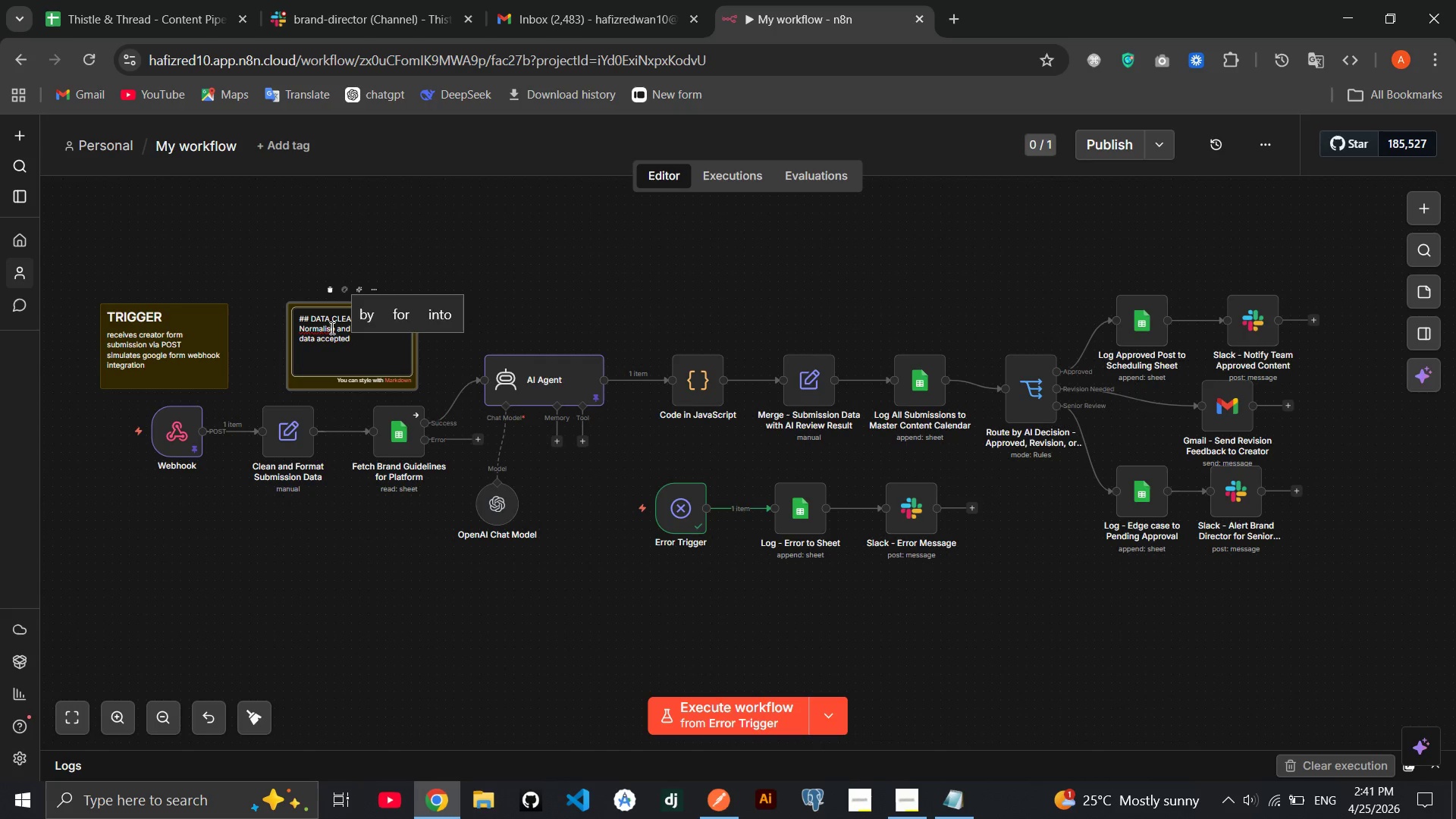 
key(Backspace)
 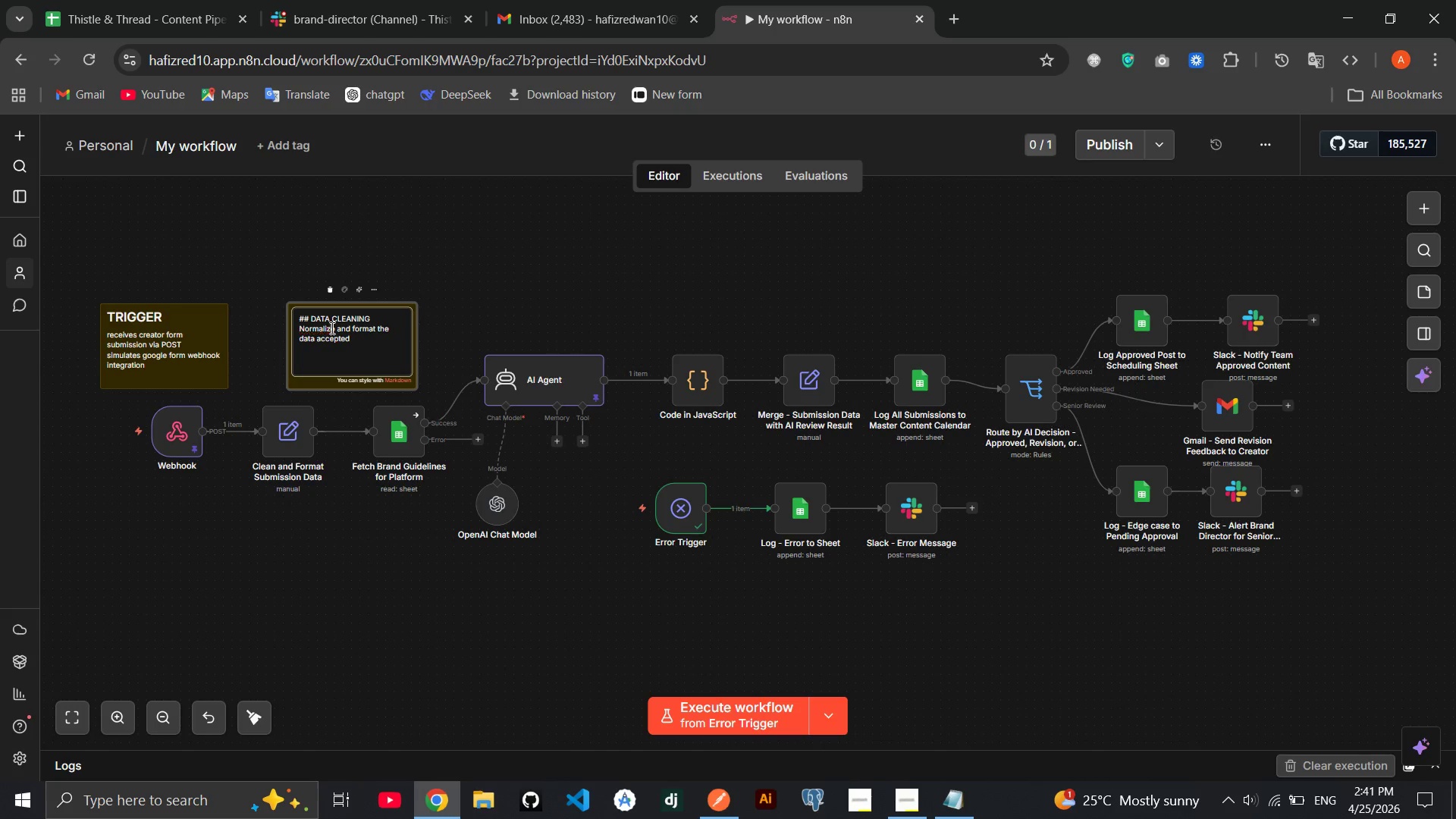 
key(Z)
 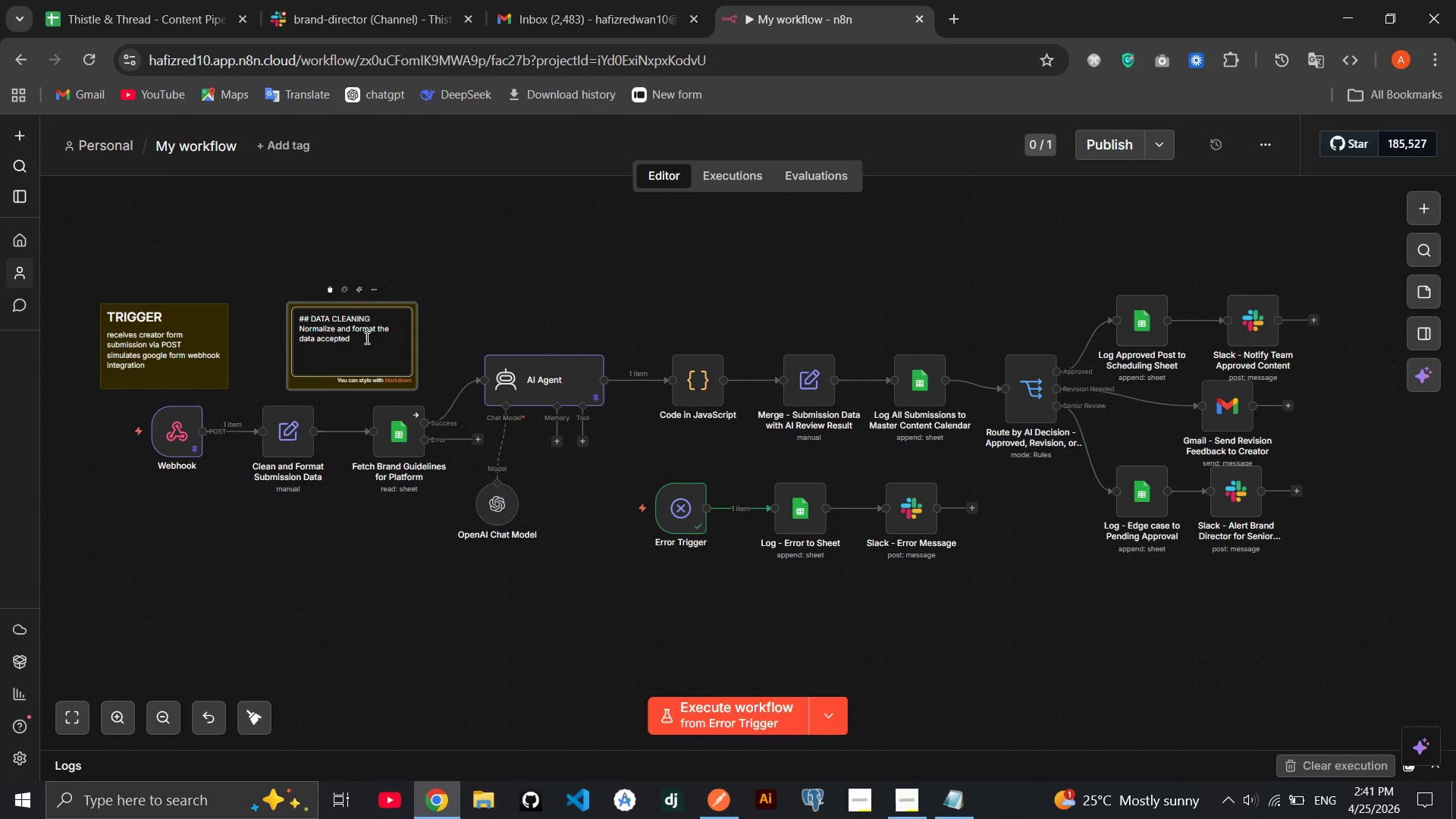 
left_click([366, 337])
 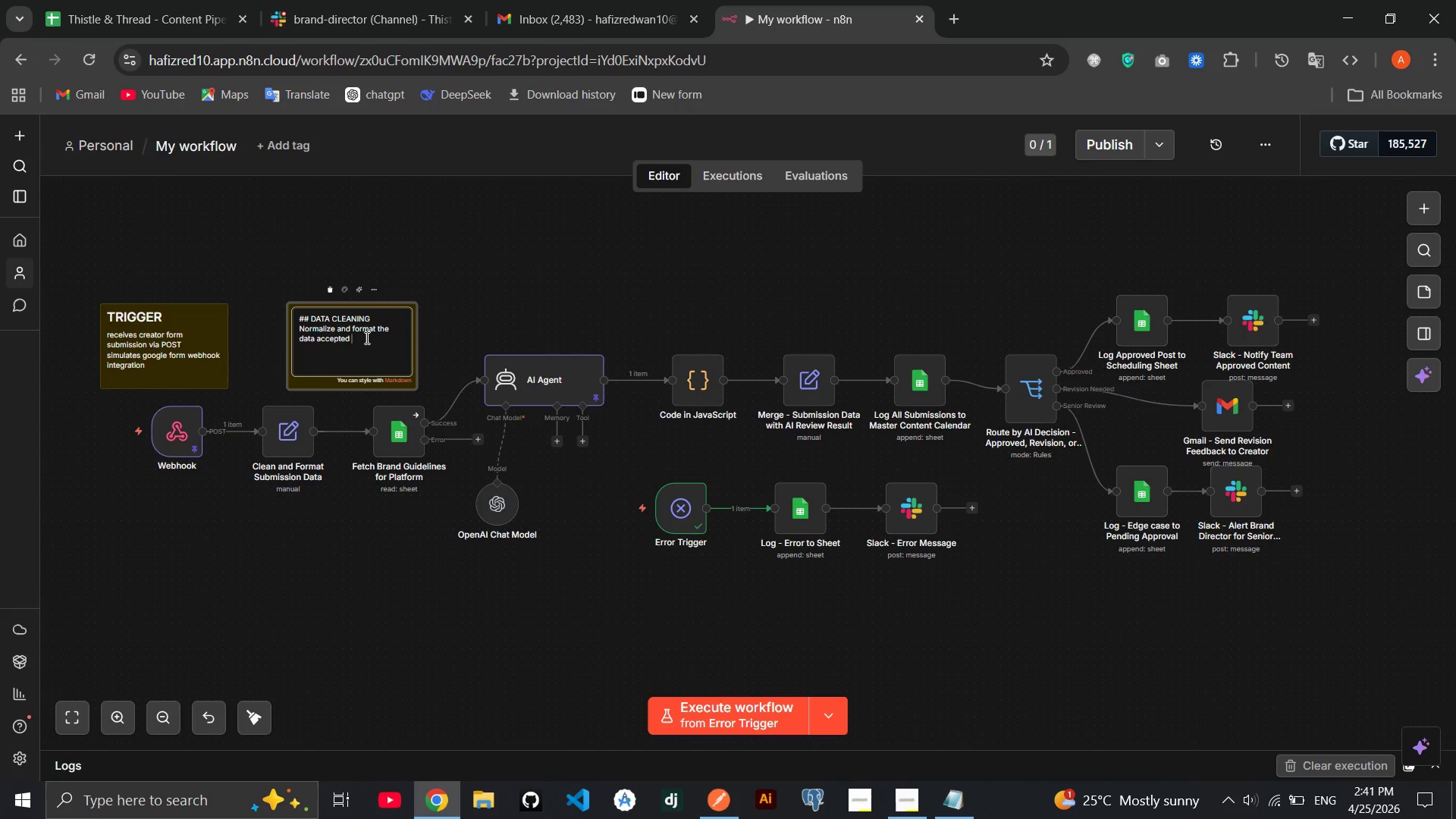 
type(from webhook)
 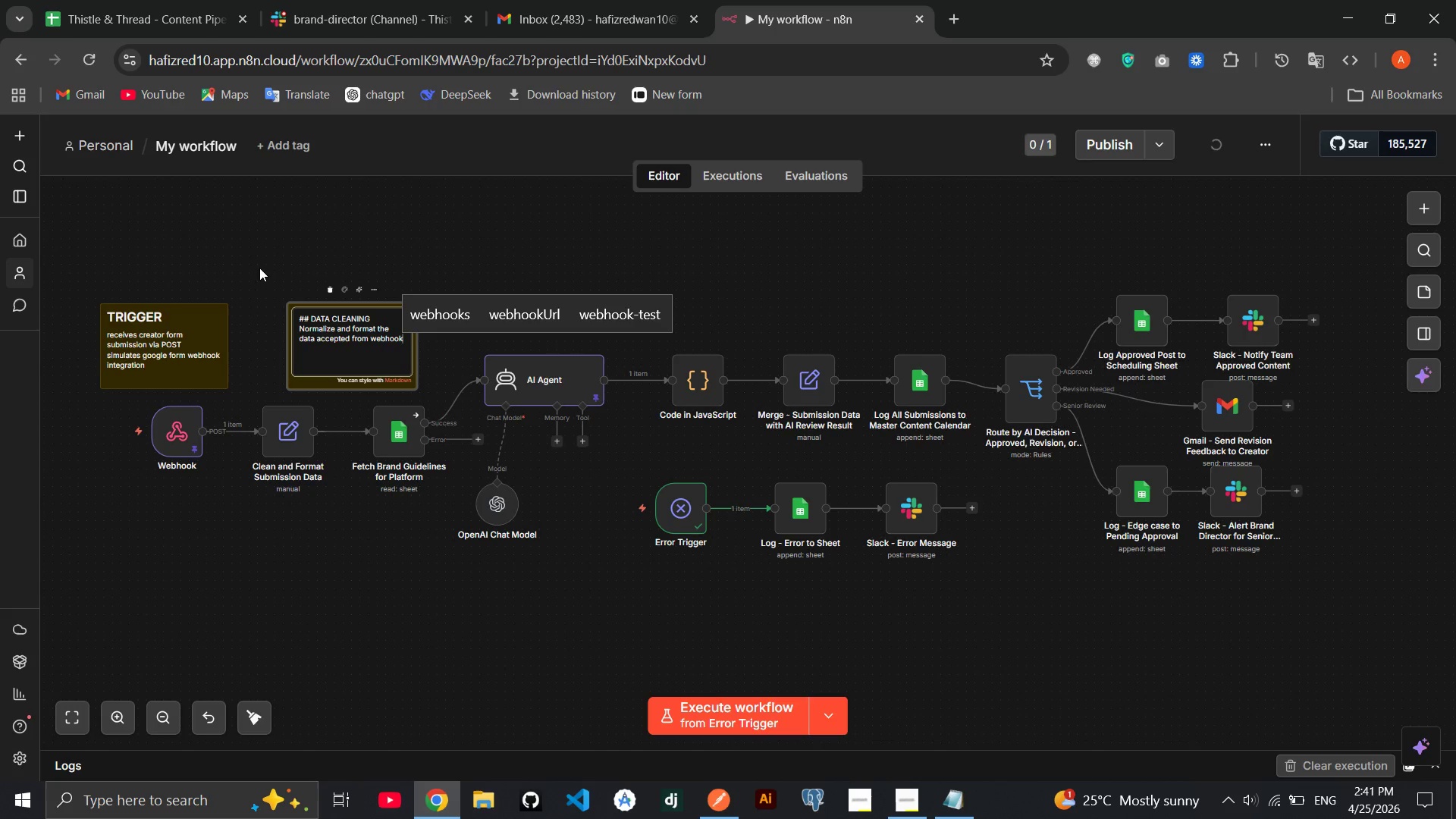 
left_click([246, 258])
 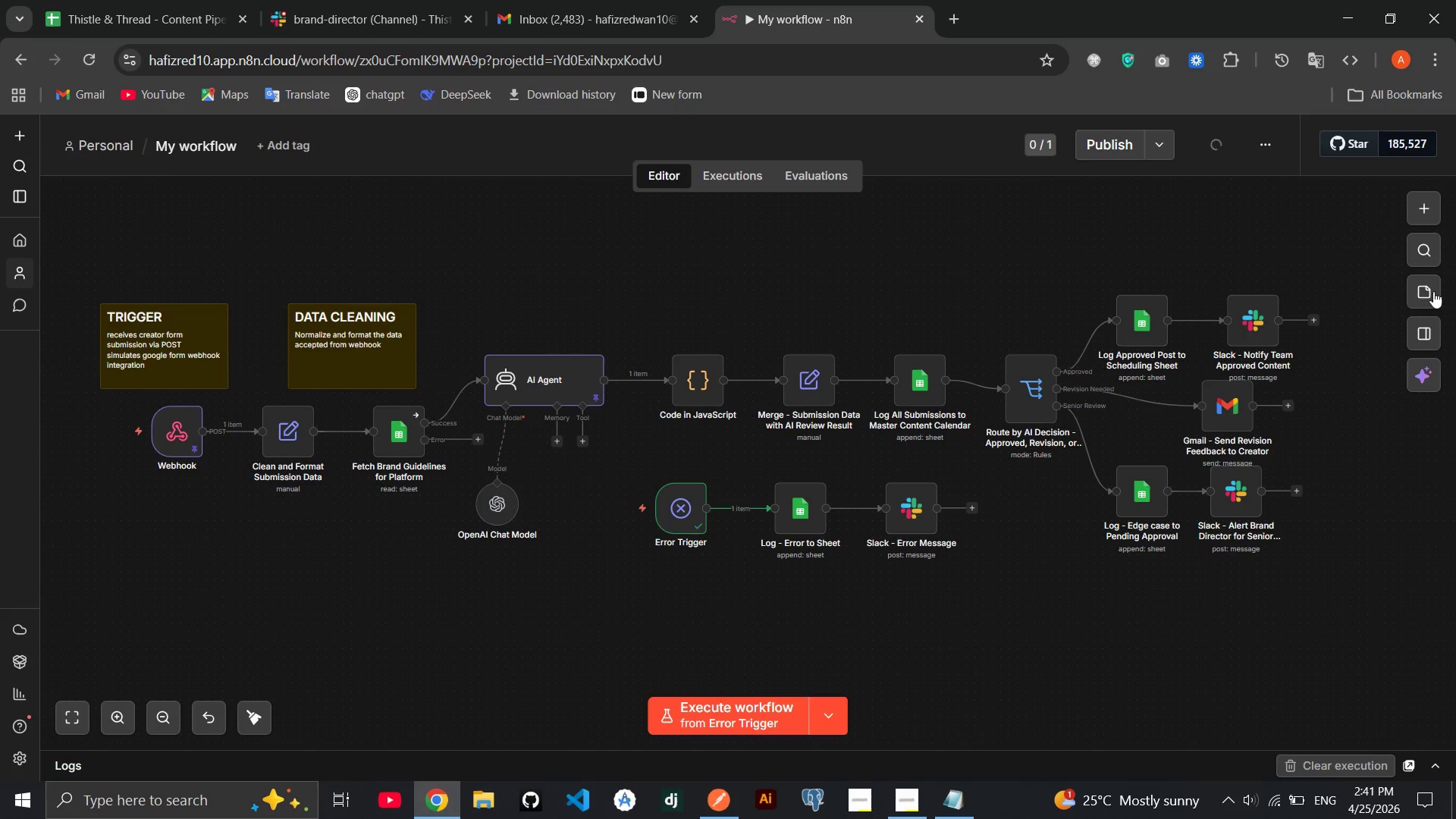 
left_click([1411, 288])
 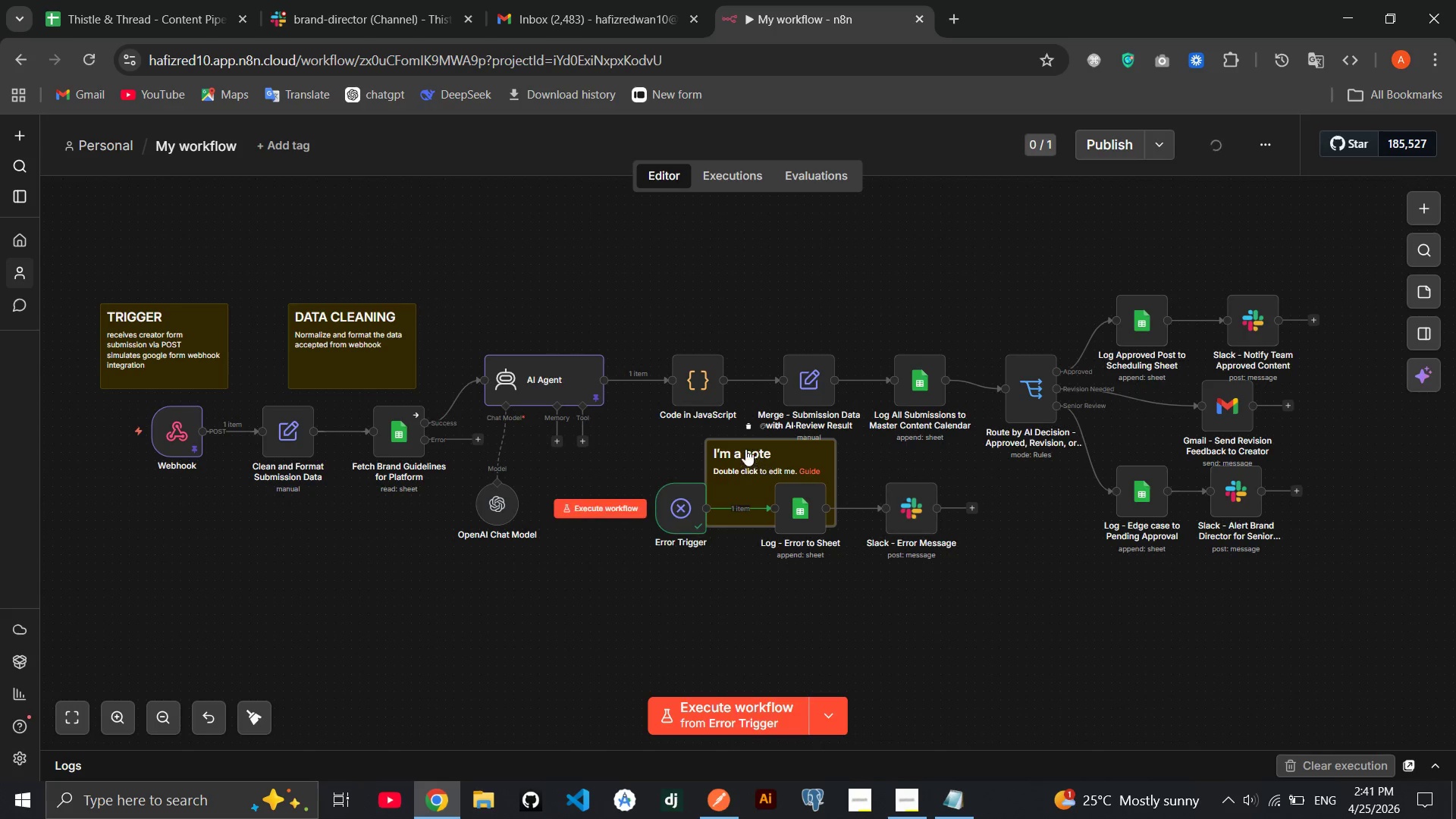 
left_click_drag(start_coordinate=[730, 447], to_coordinate=[356, 523])
 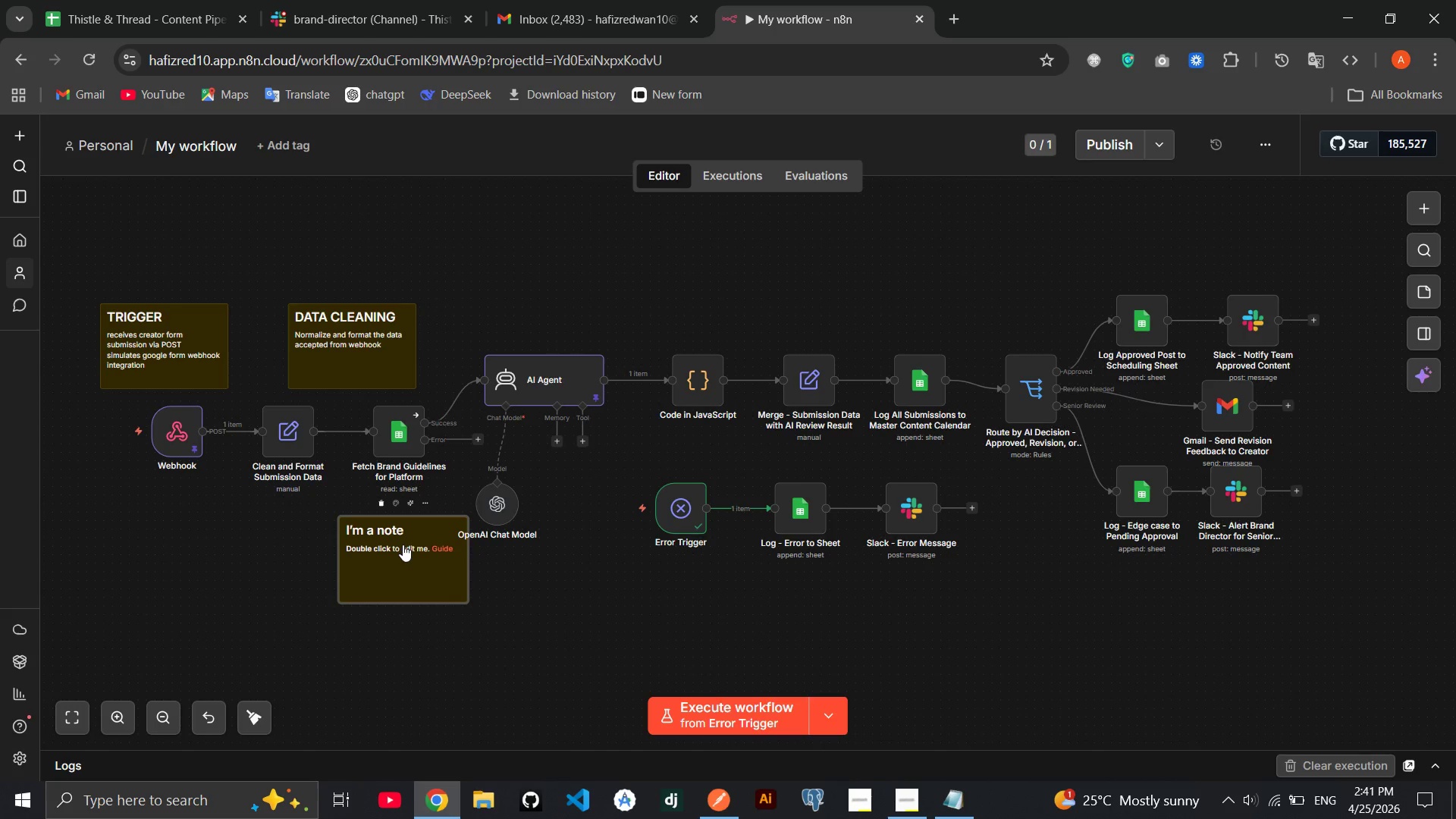 
double_click([405, 547])
 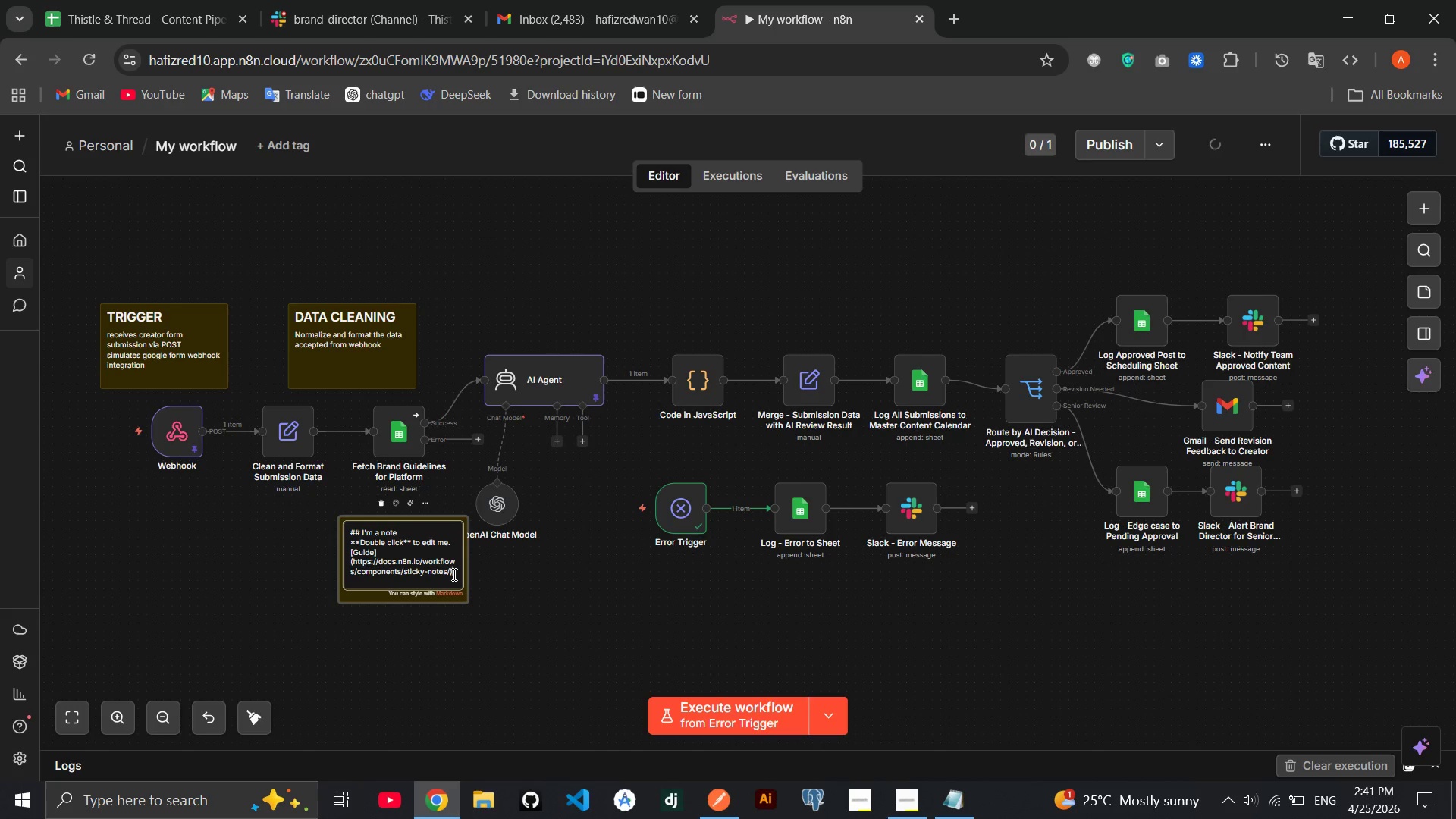 
left_click_drag(start_coordinate=[453, 574], to_coordinate=[362, 532])
 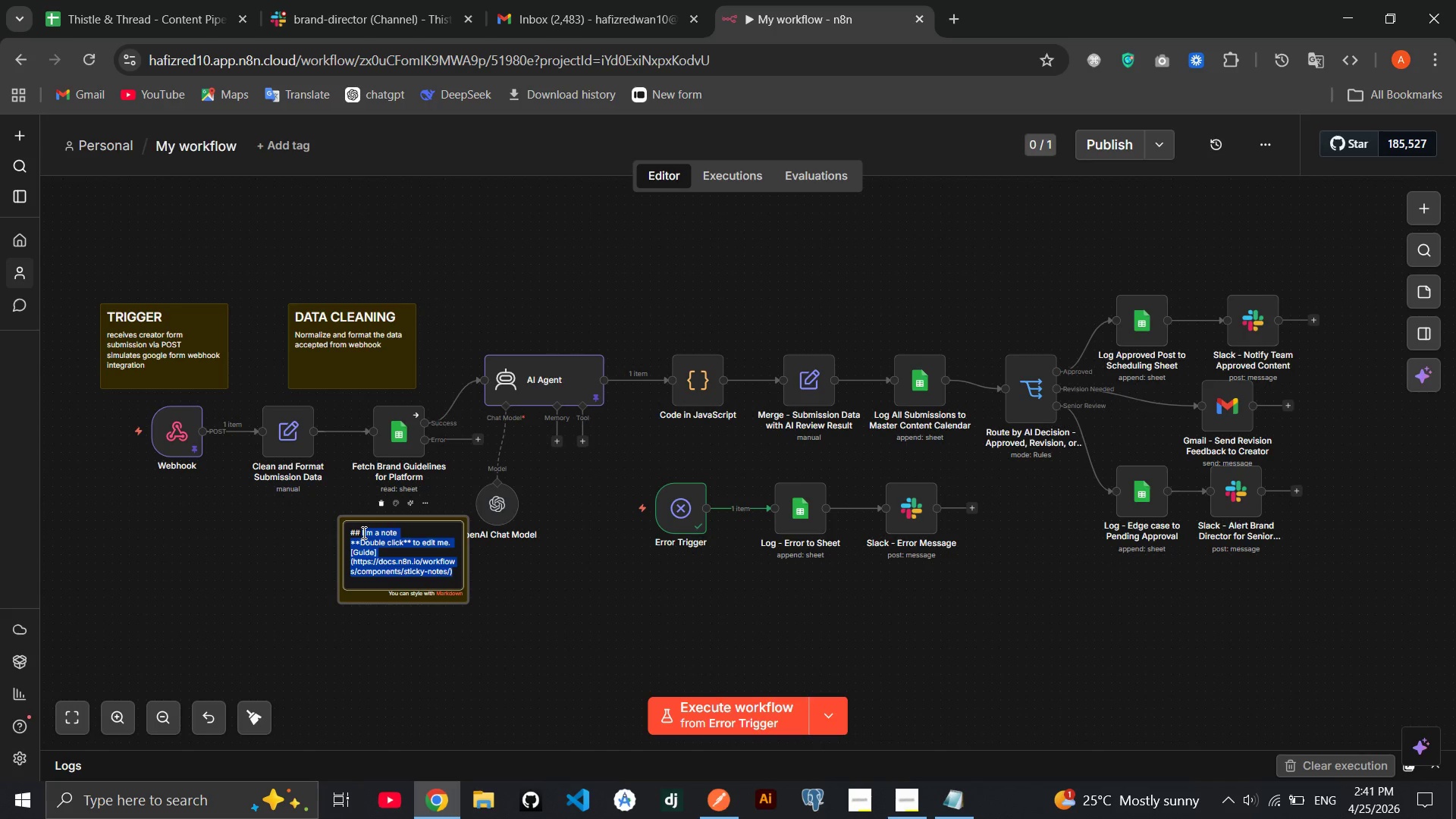 
key(Backspace)
 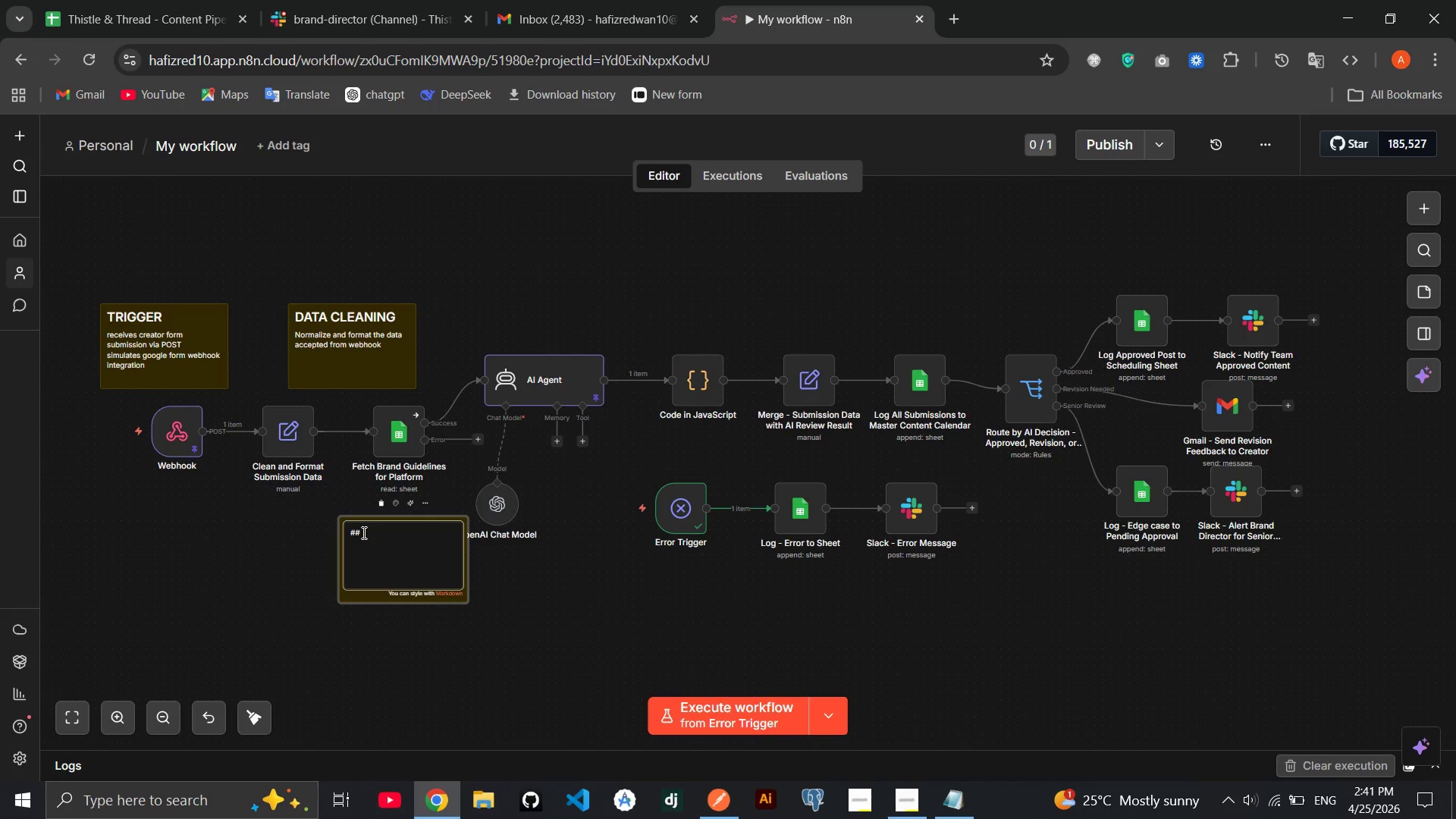 
wait(7.95)
 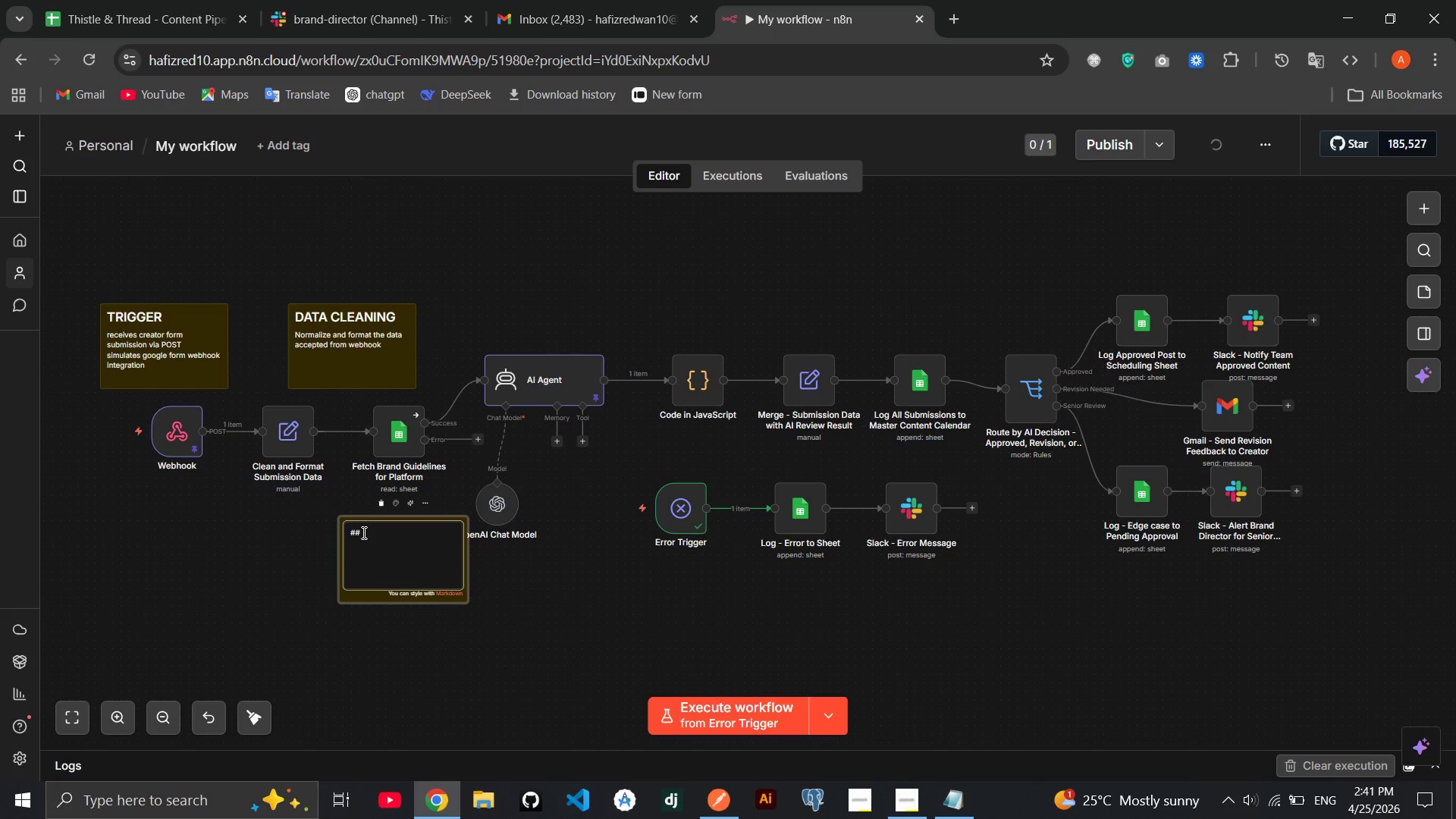 
type(BRAND GUIDELINES FETCH)
 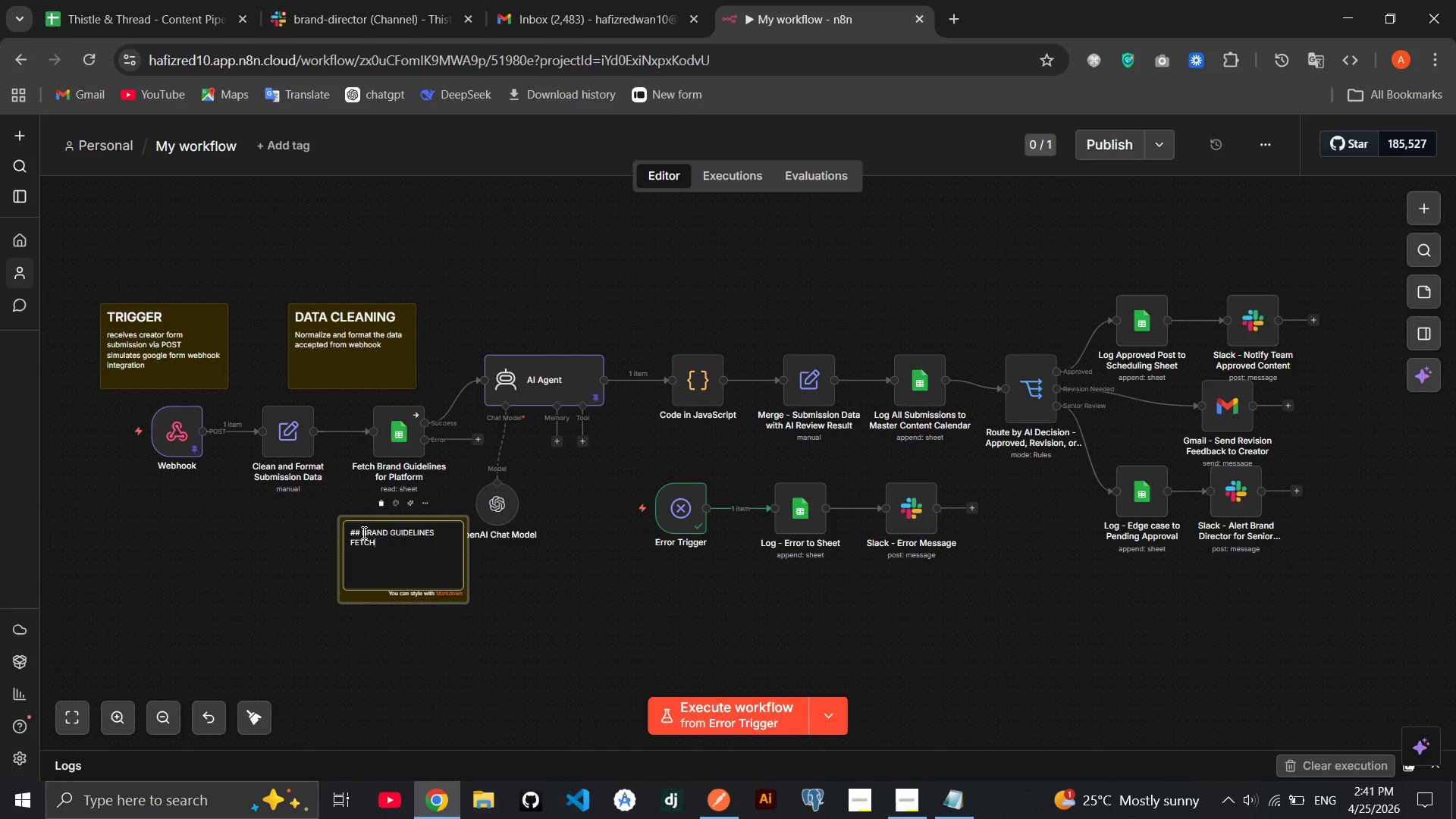 
key(Enter)
 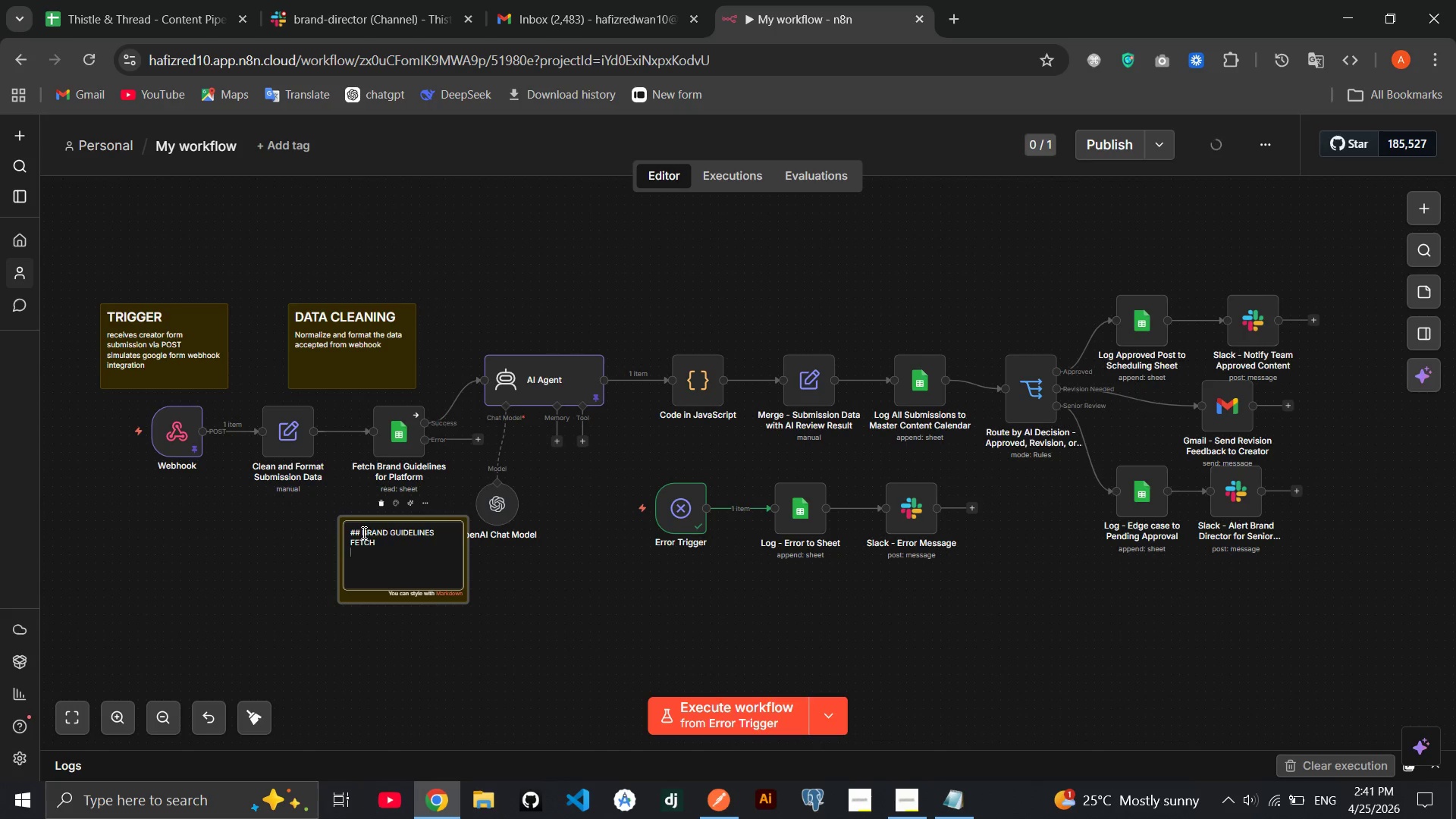 
type(Pulls the guidelines row fro)
key(Backspace)
key(Backspace)
type(or specifiv)
key(Backspace)
type(c)
 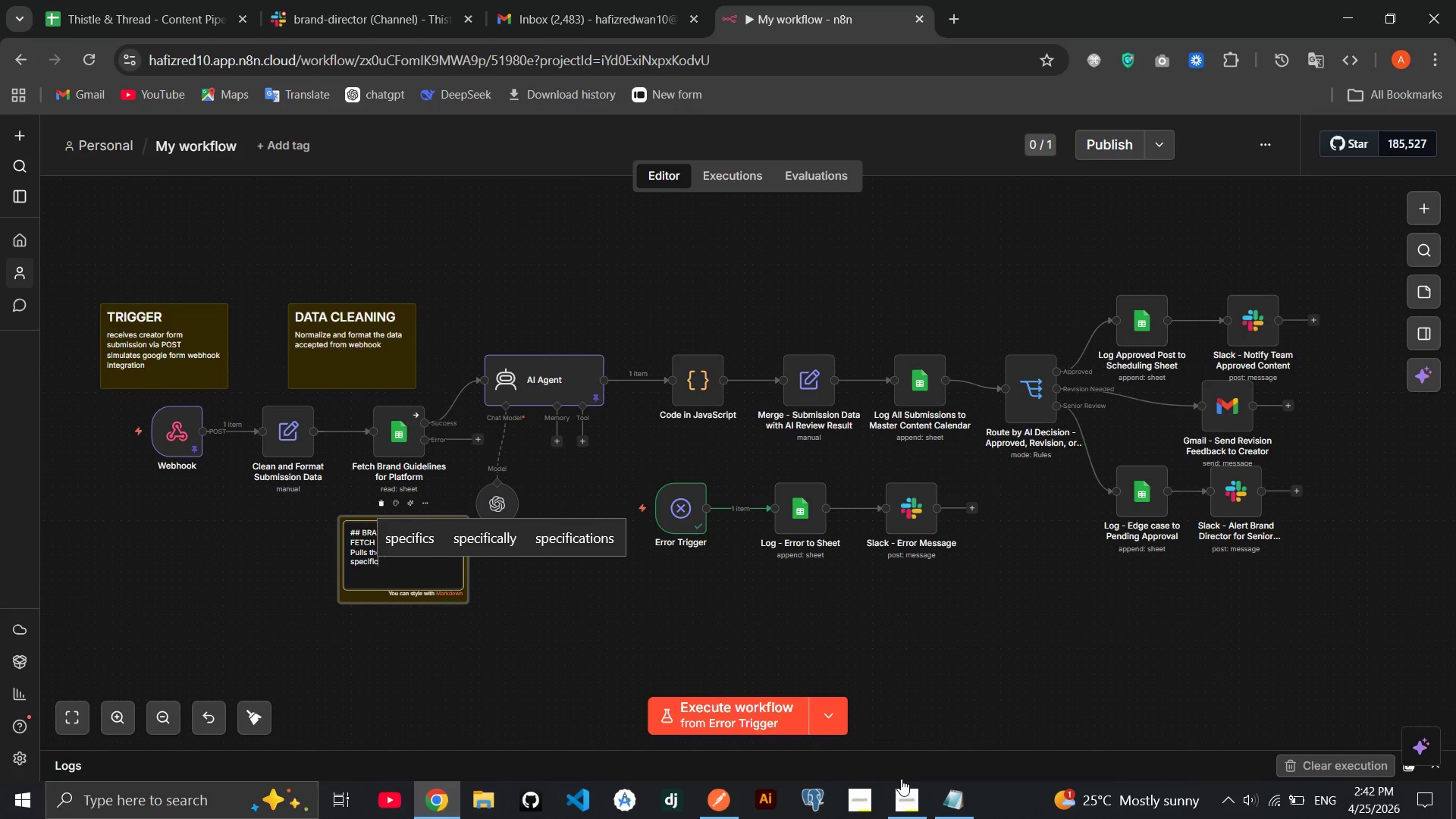 
mouse_move([870, 789])
 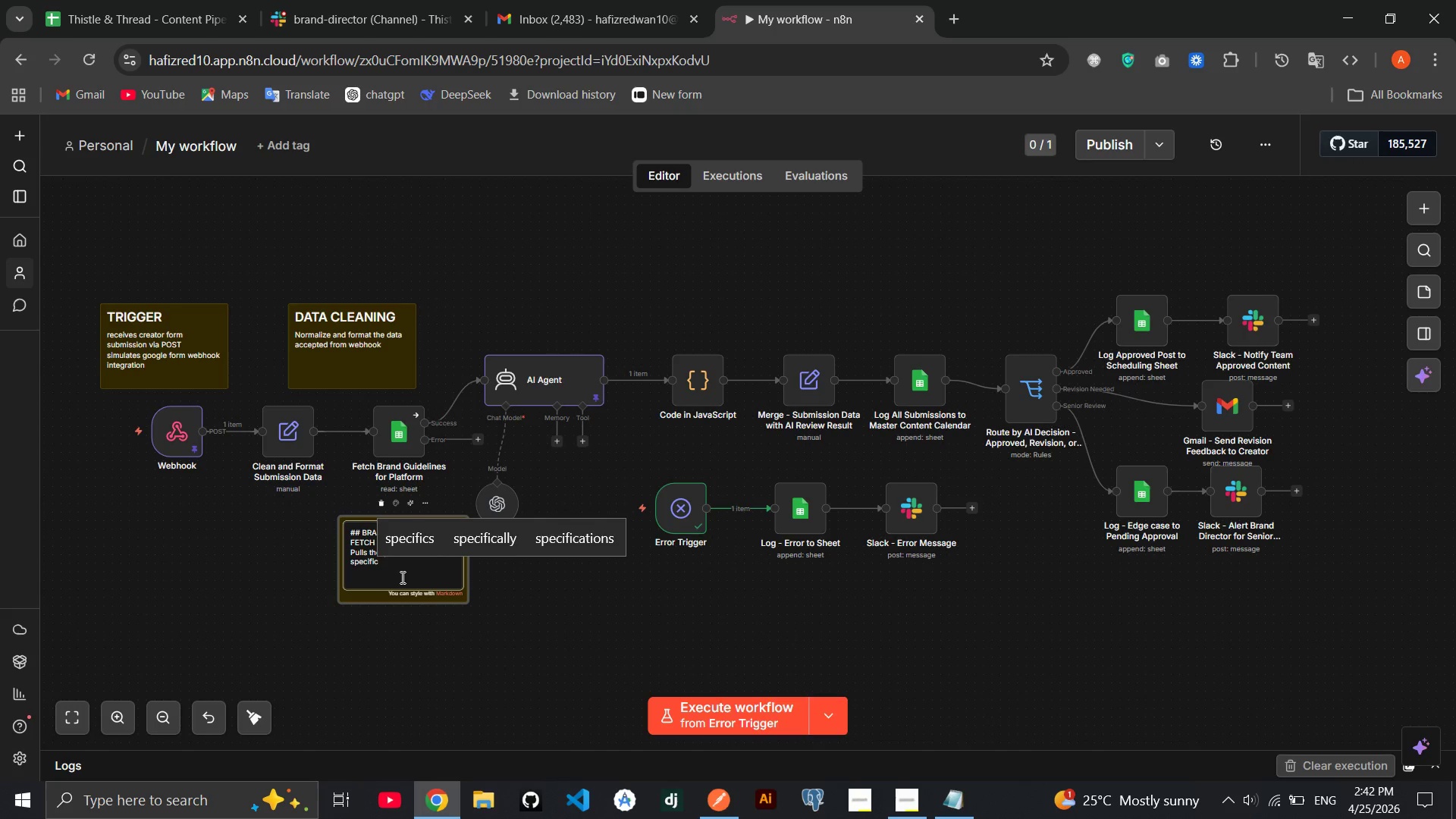 
type( platform from Brand guideline sheet)
 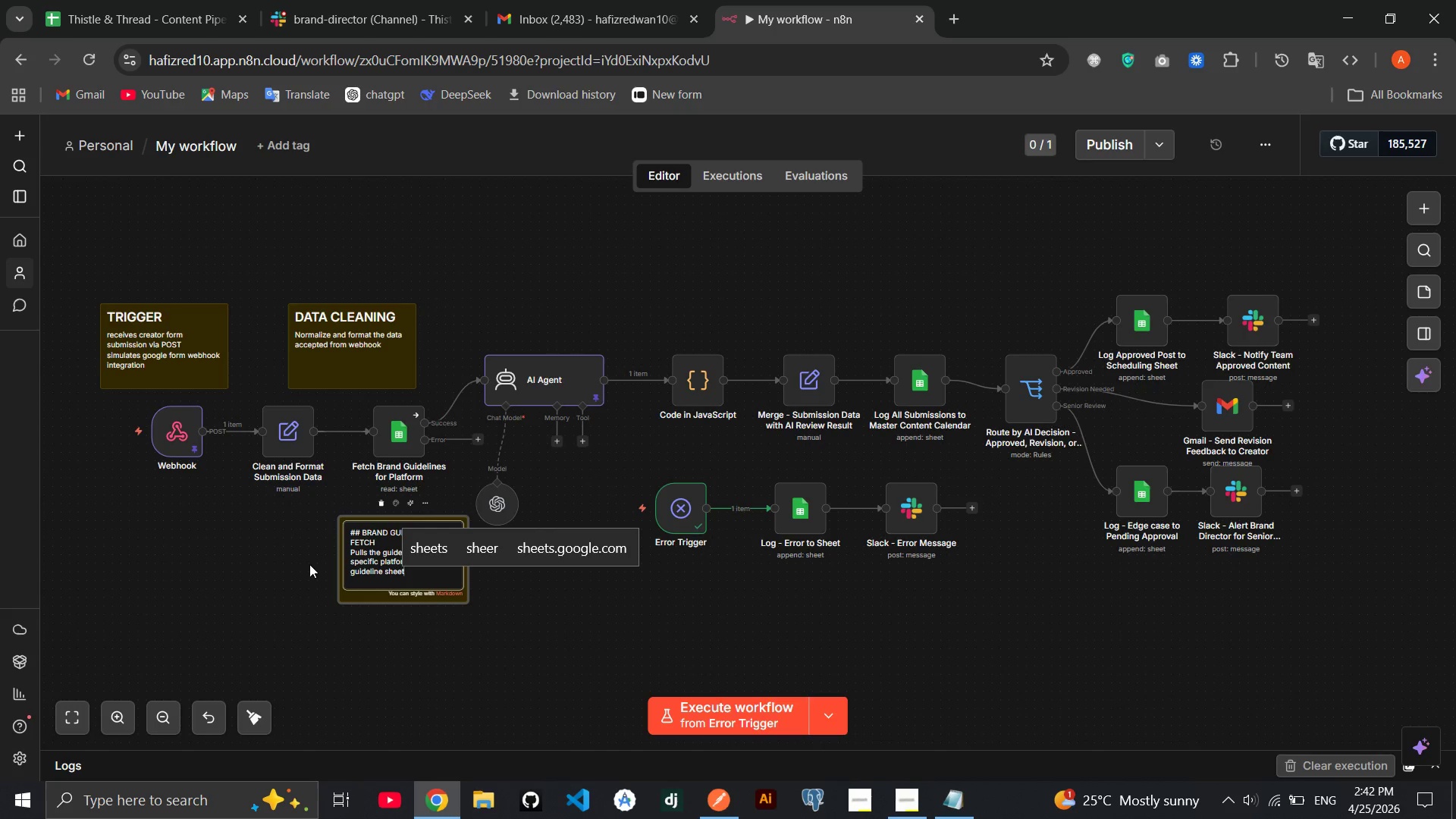 
left_click([309, 564])
 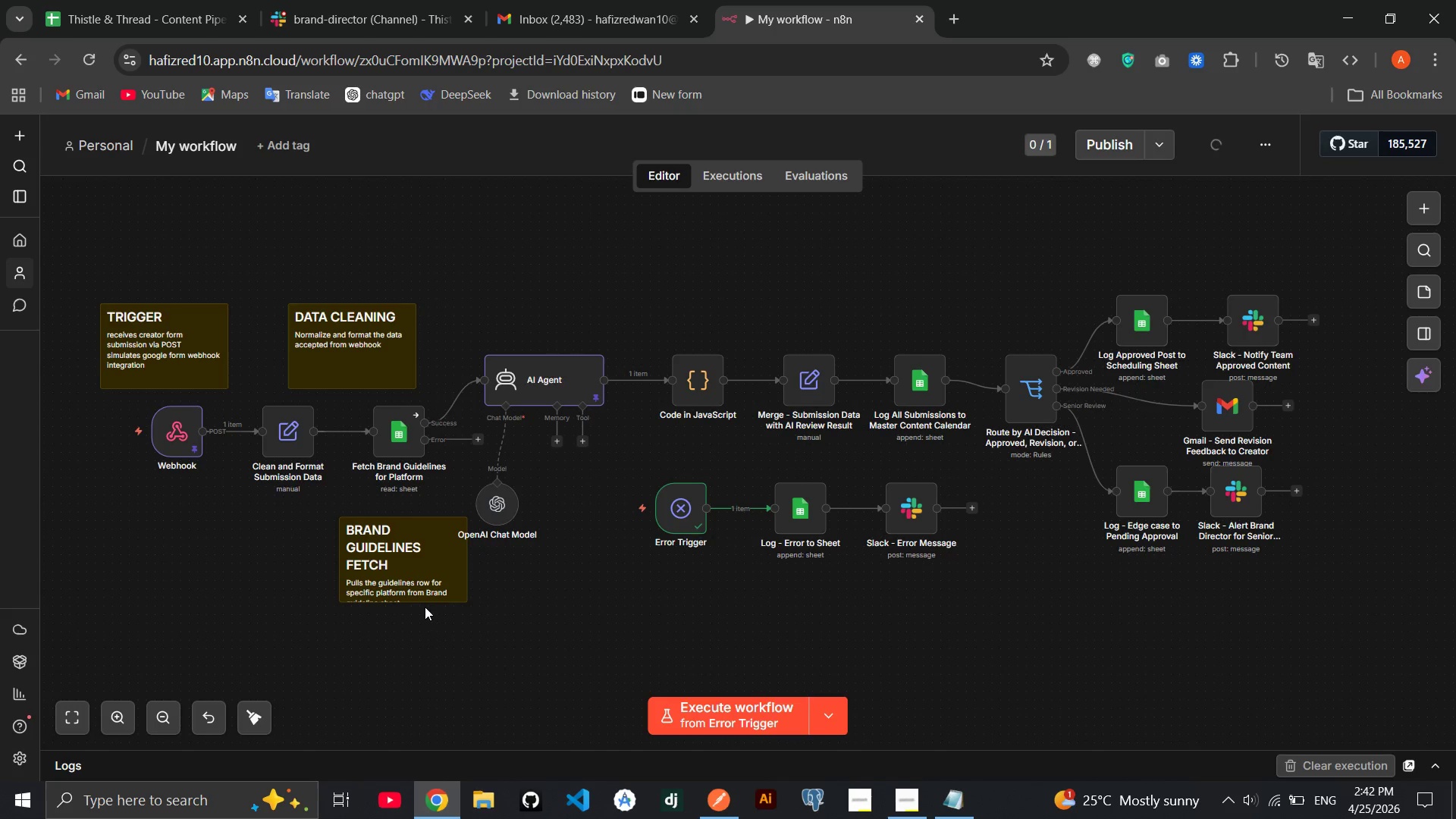 
left_click_drag(start_coordinate=[422, 604], to_coordinate=[422, 617])
 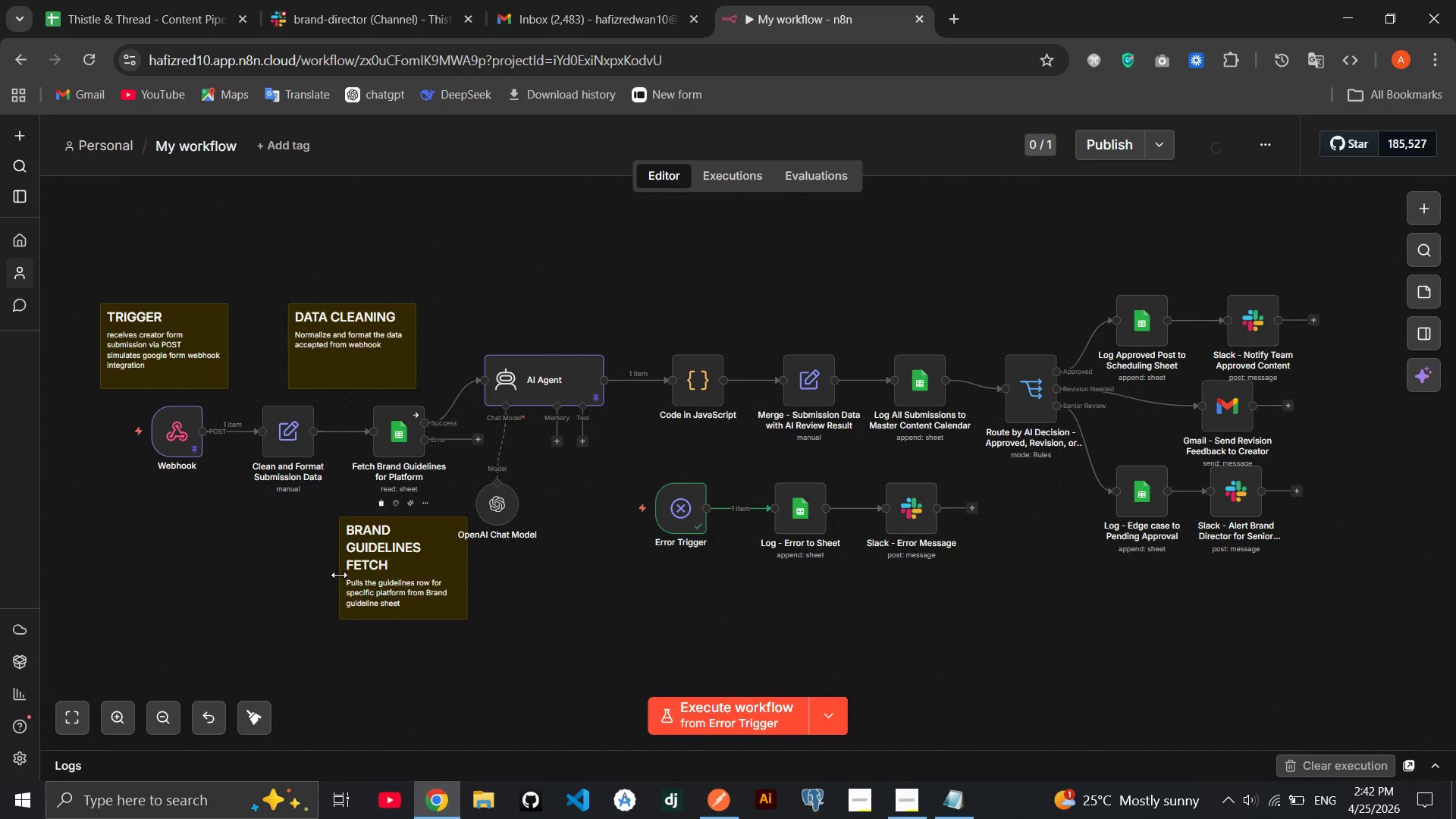 
left_click_drag(start_coordinate=[339, 575], to_coordinate=[317, 575])
 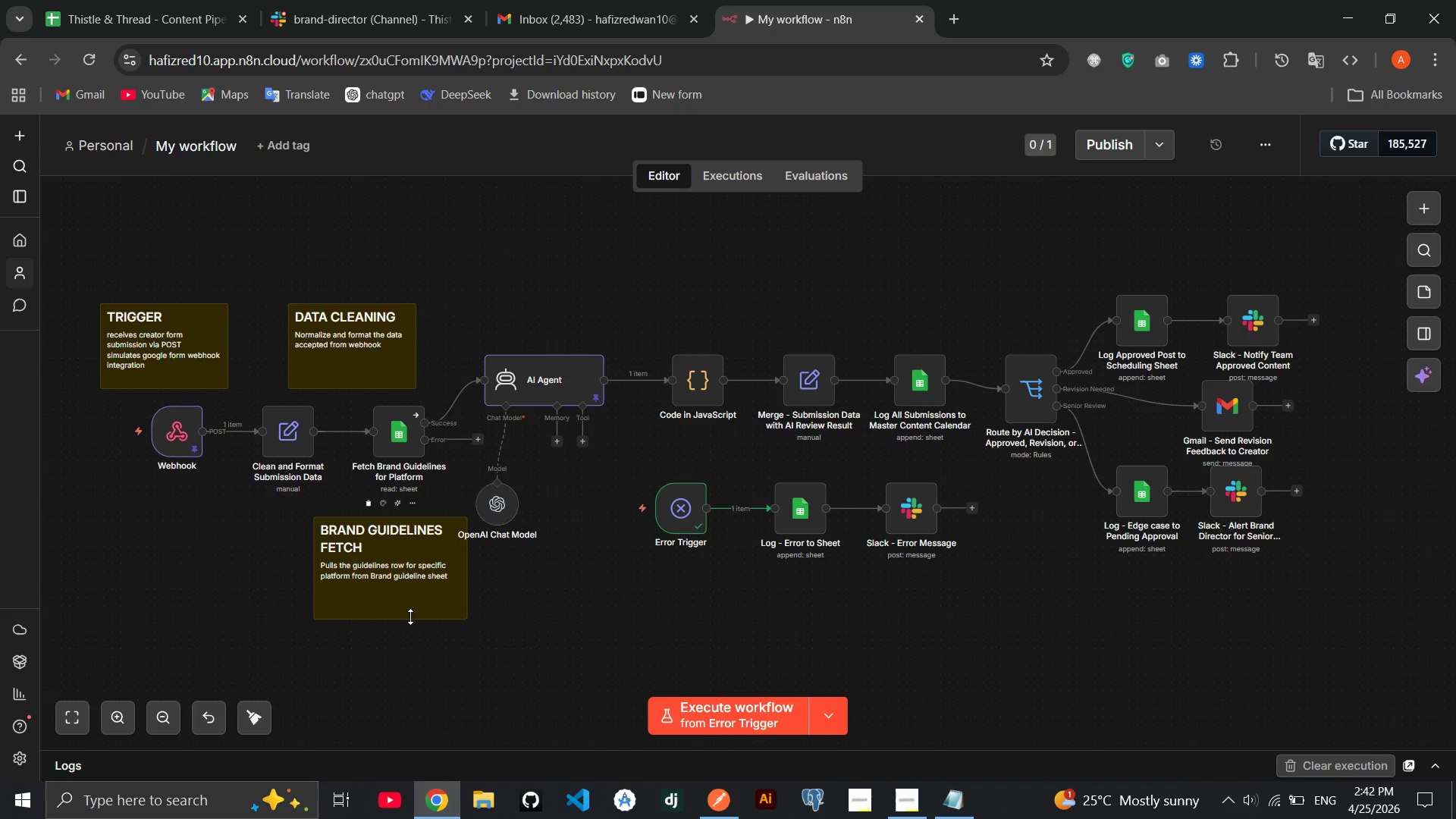 
left_click_drag(start_coordinate=[410, 617], to_coordinate=[411, 600])
 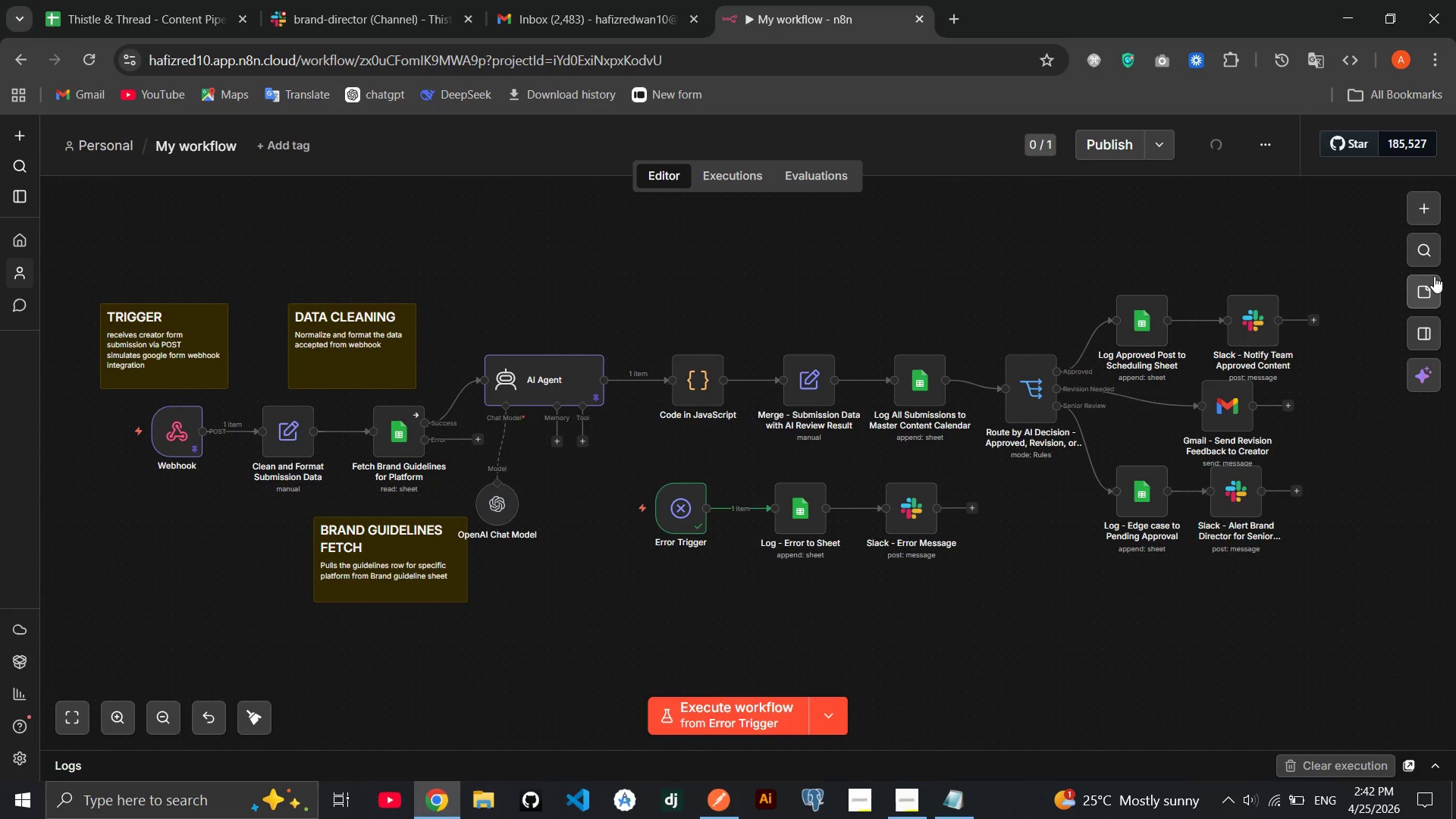 
left_click([1434, 276])
 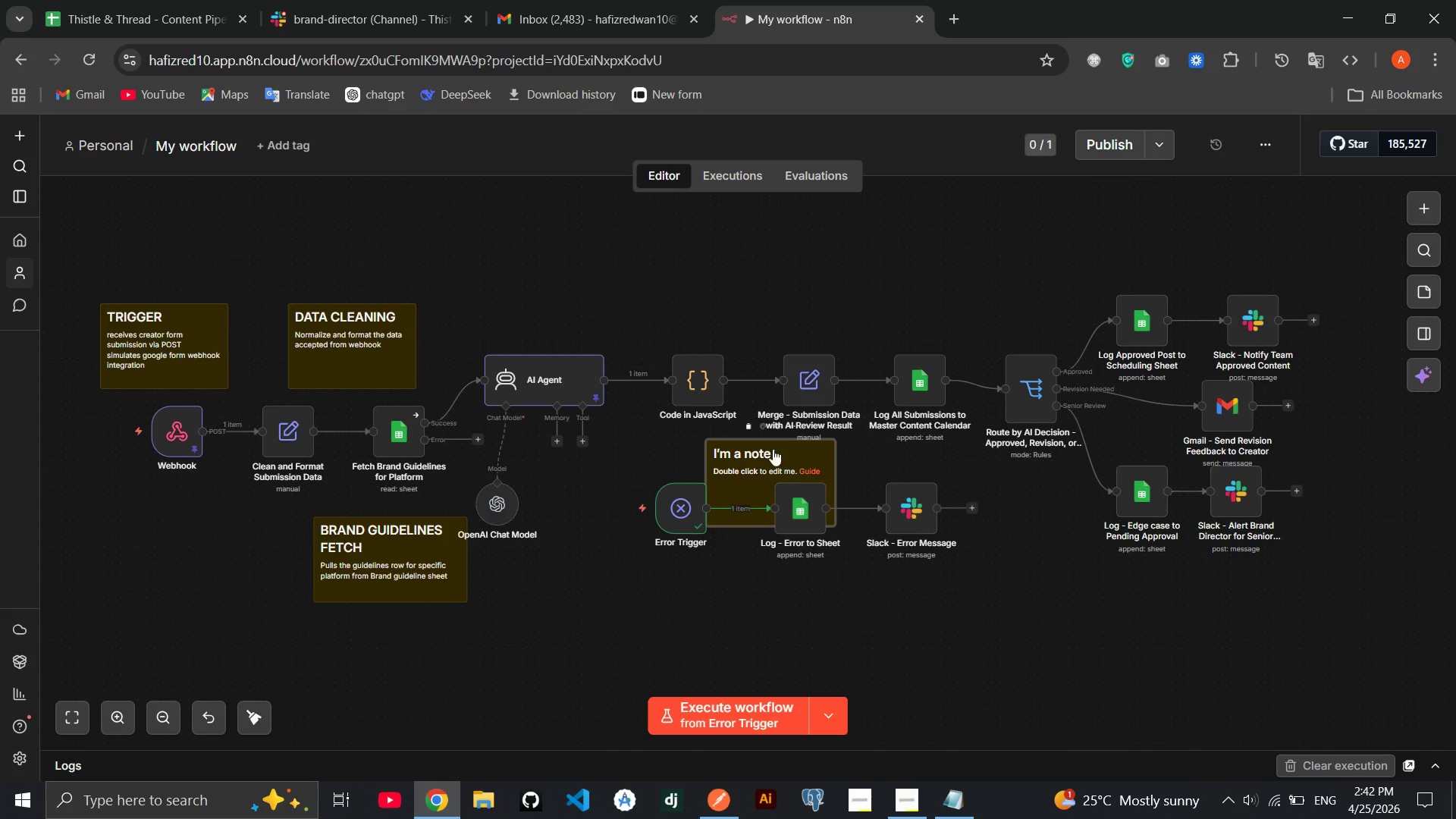 
left_click([769, 449])
 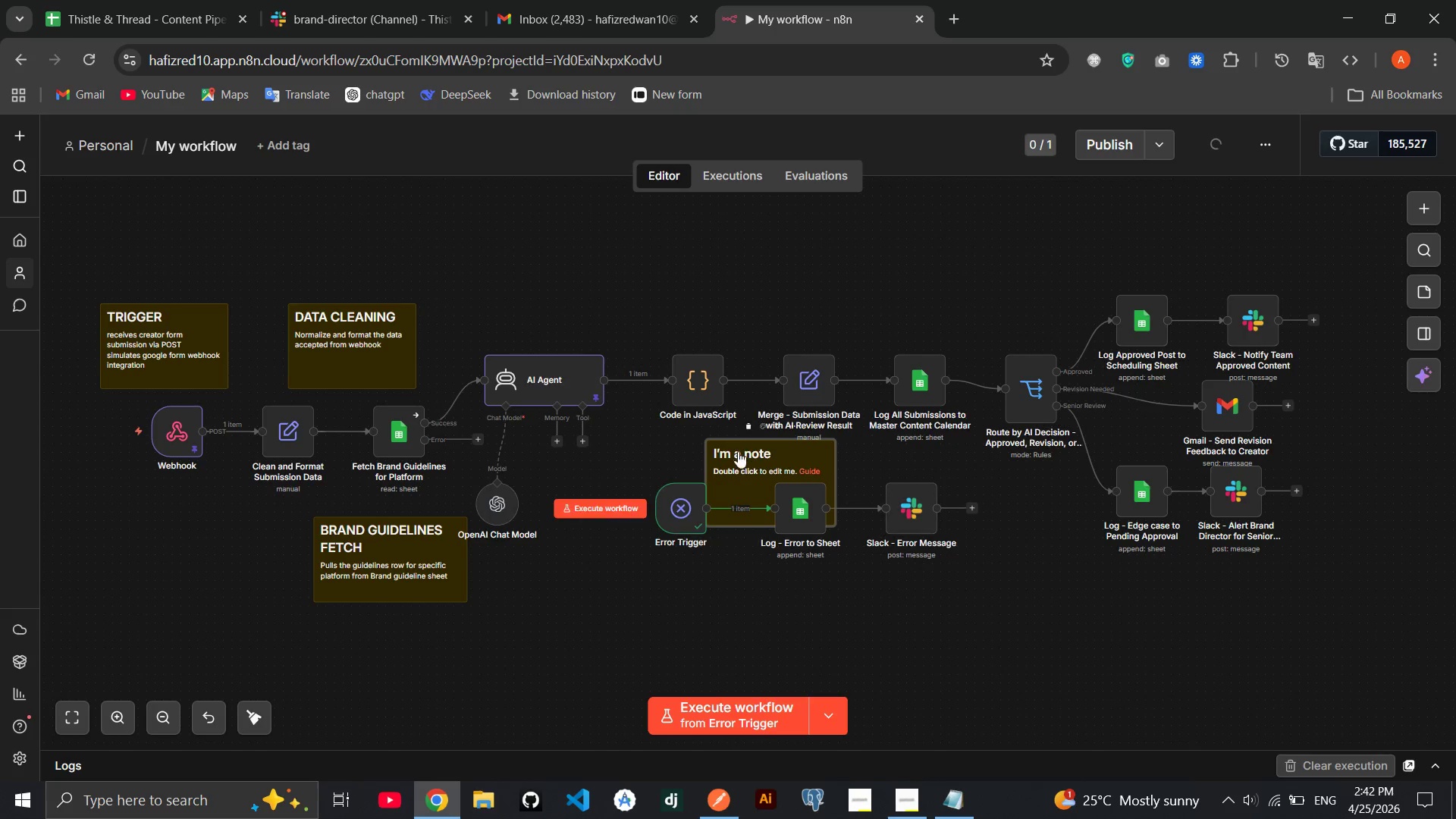 
left_click_drag(start_coordinate=[738, 451], to_coordinate=[511, 265])
 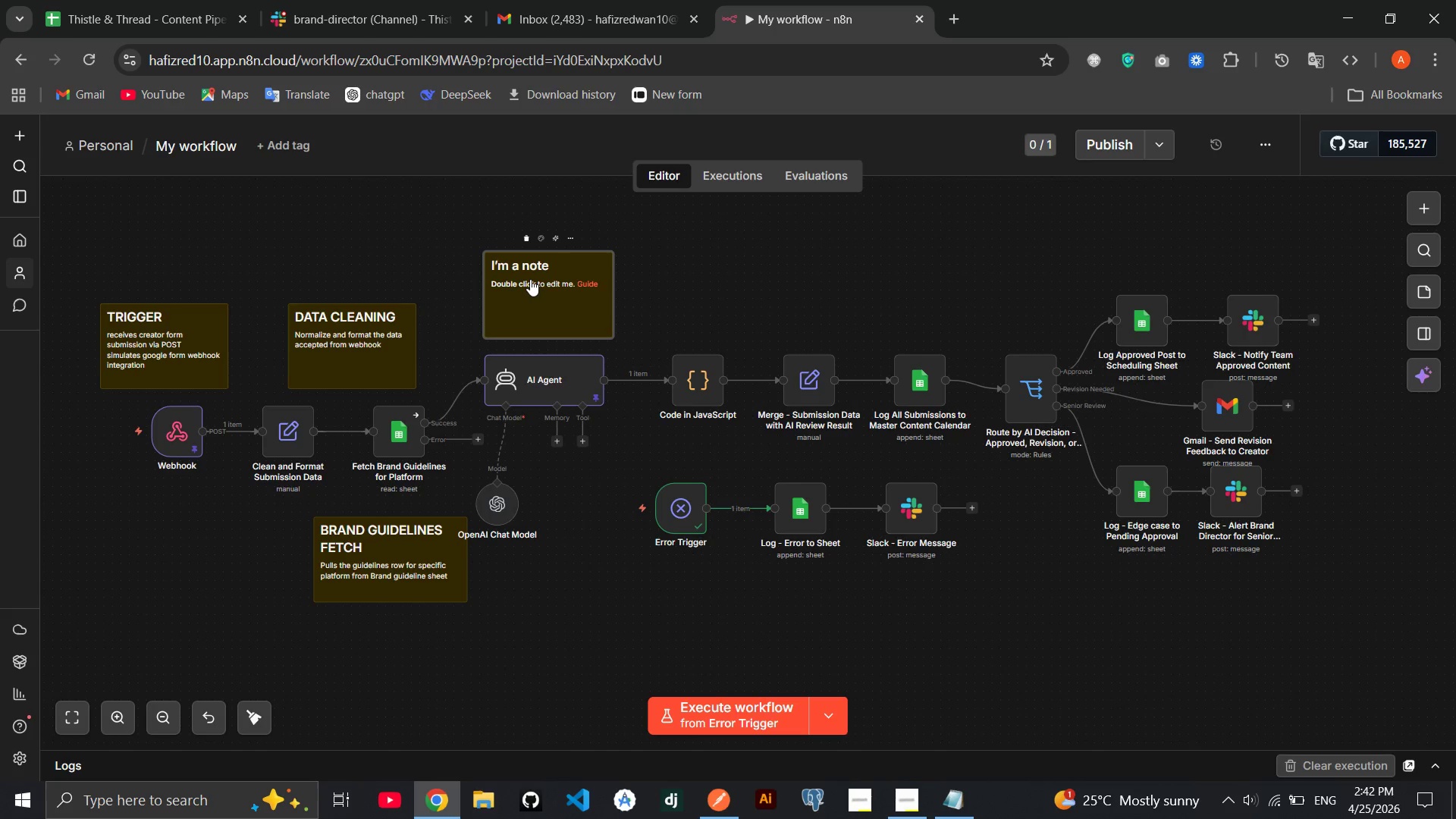 
left_click([531, 280])
 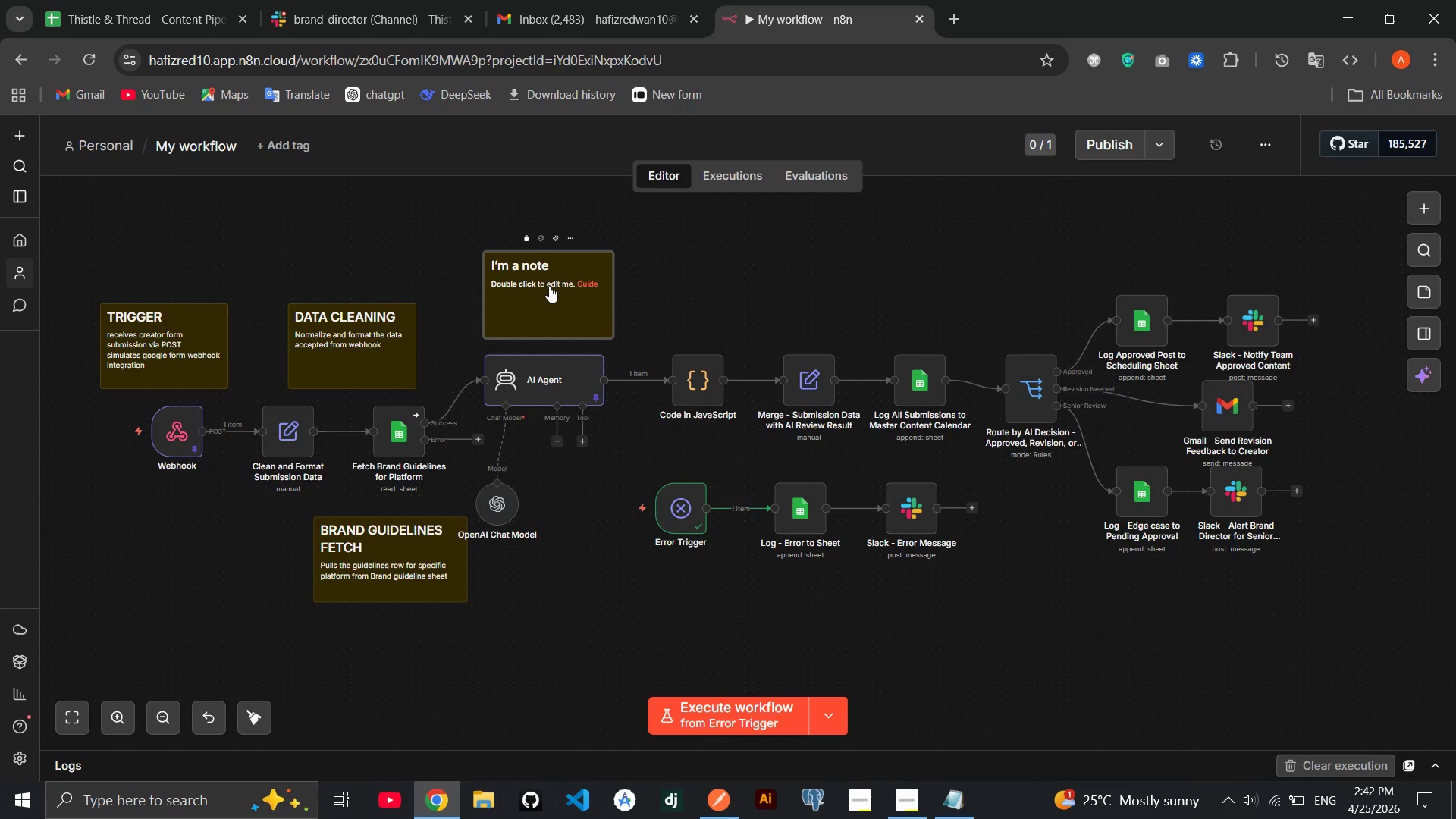 
double_click([553, 288])
 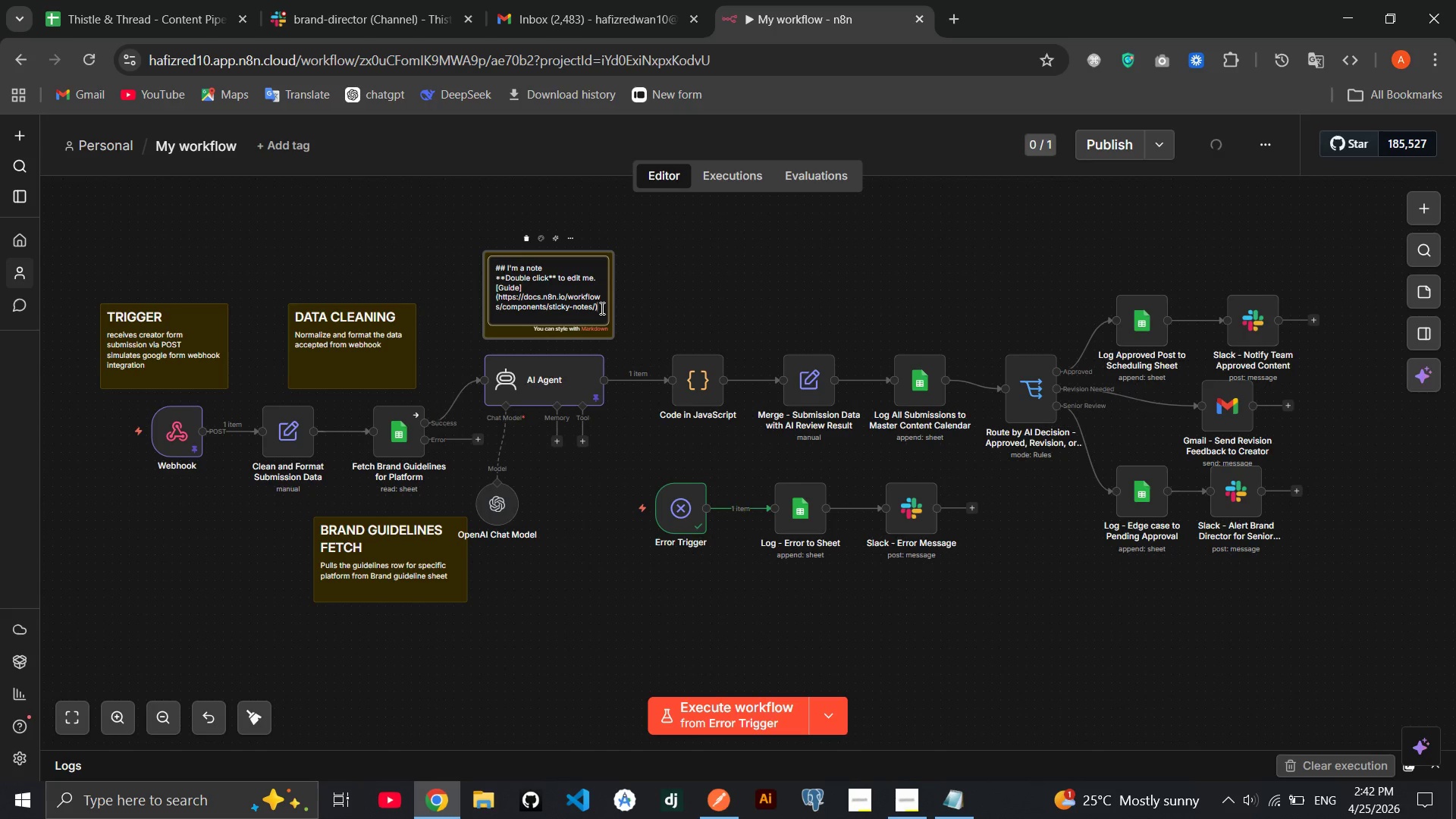 
left_click_drag(start_coordinate=[601, 308], to_coordinate=[509, 265])
 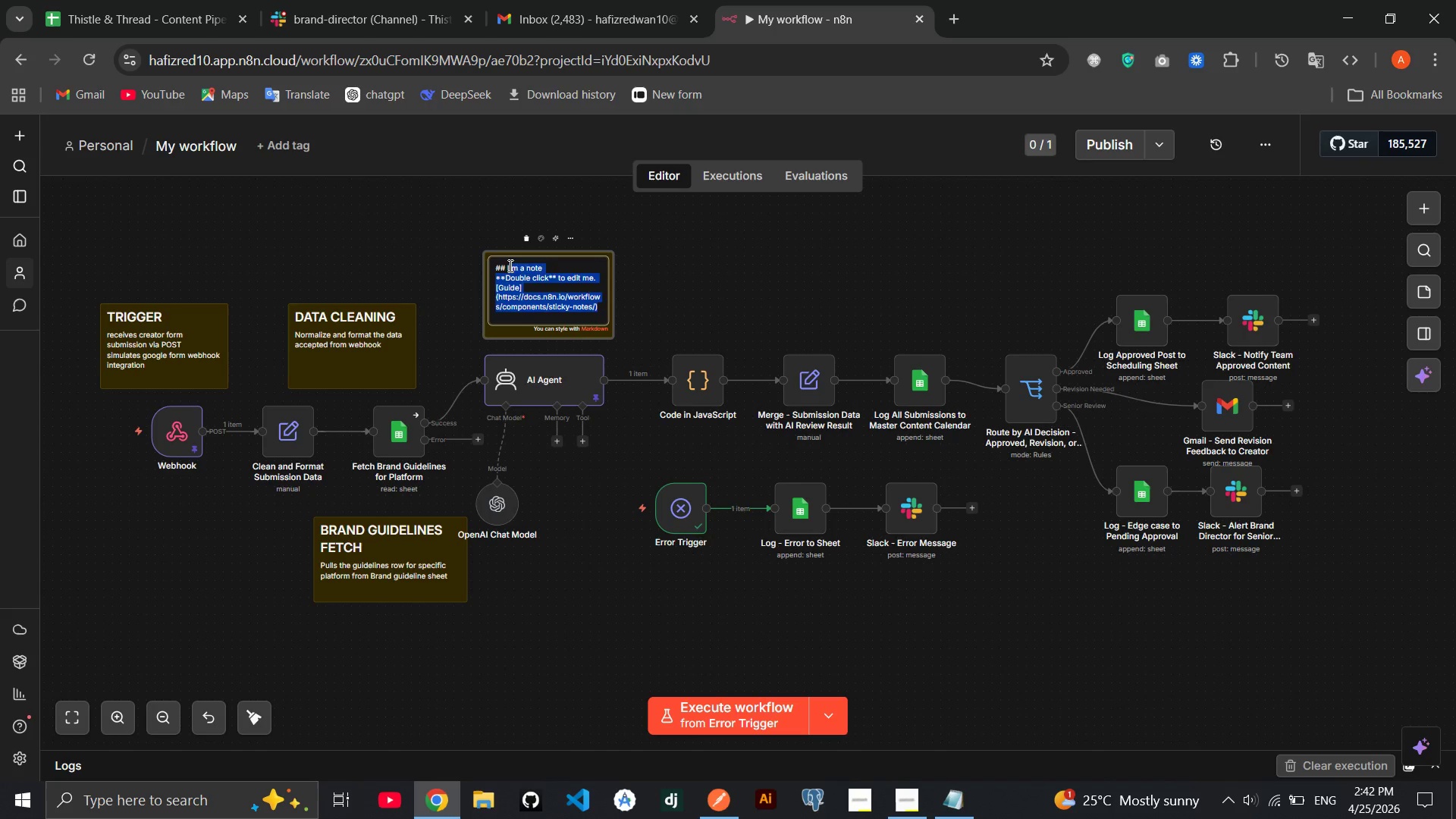 
key(Backspace)
 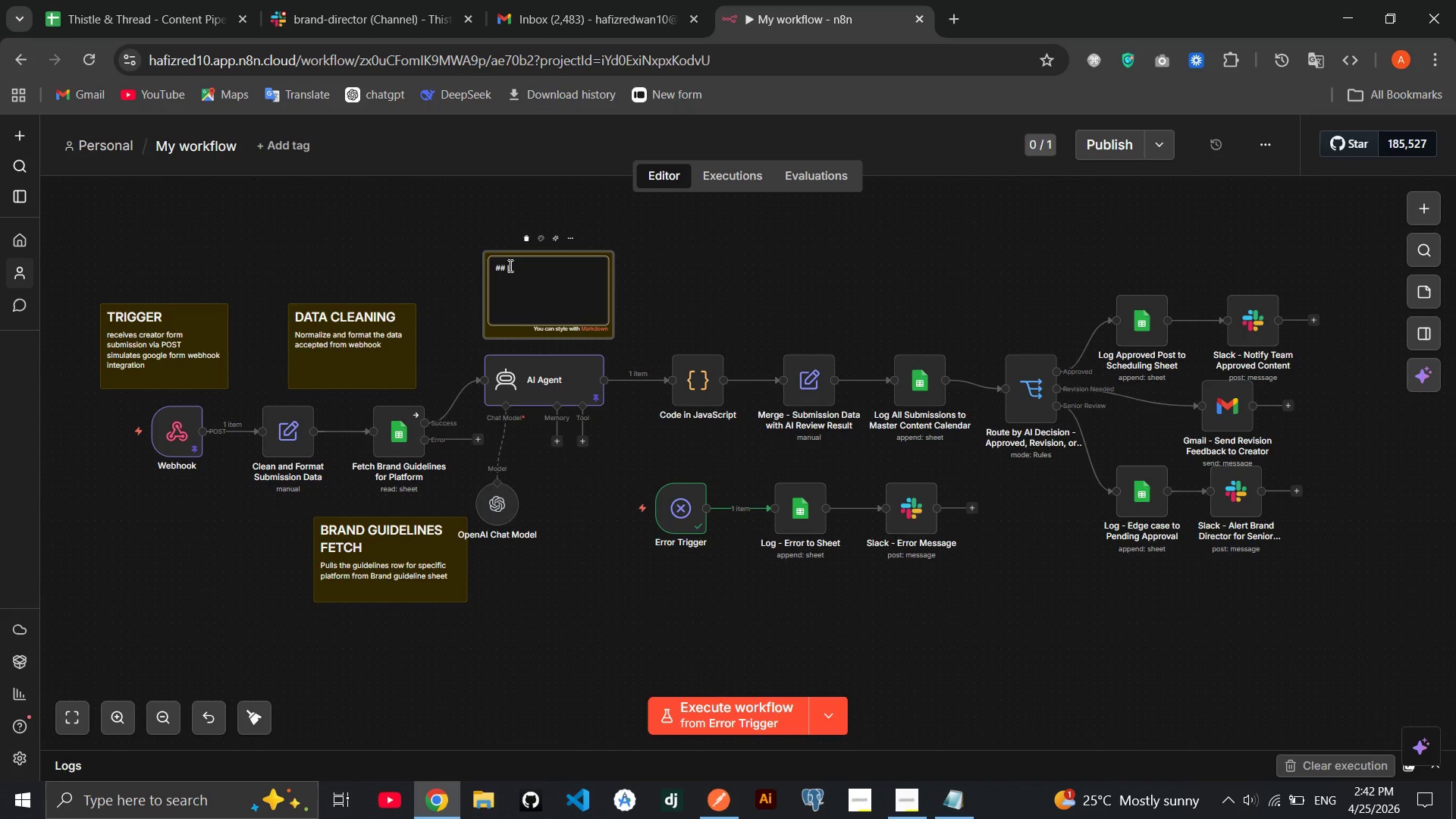 
key(Backspace)
 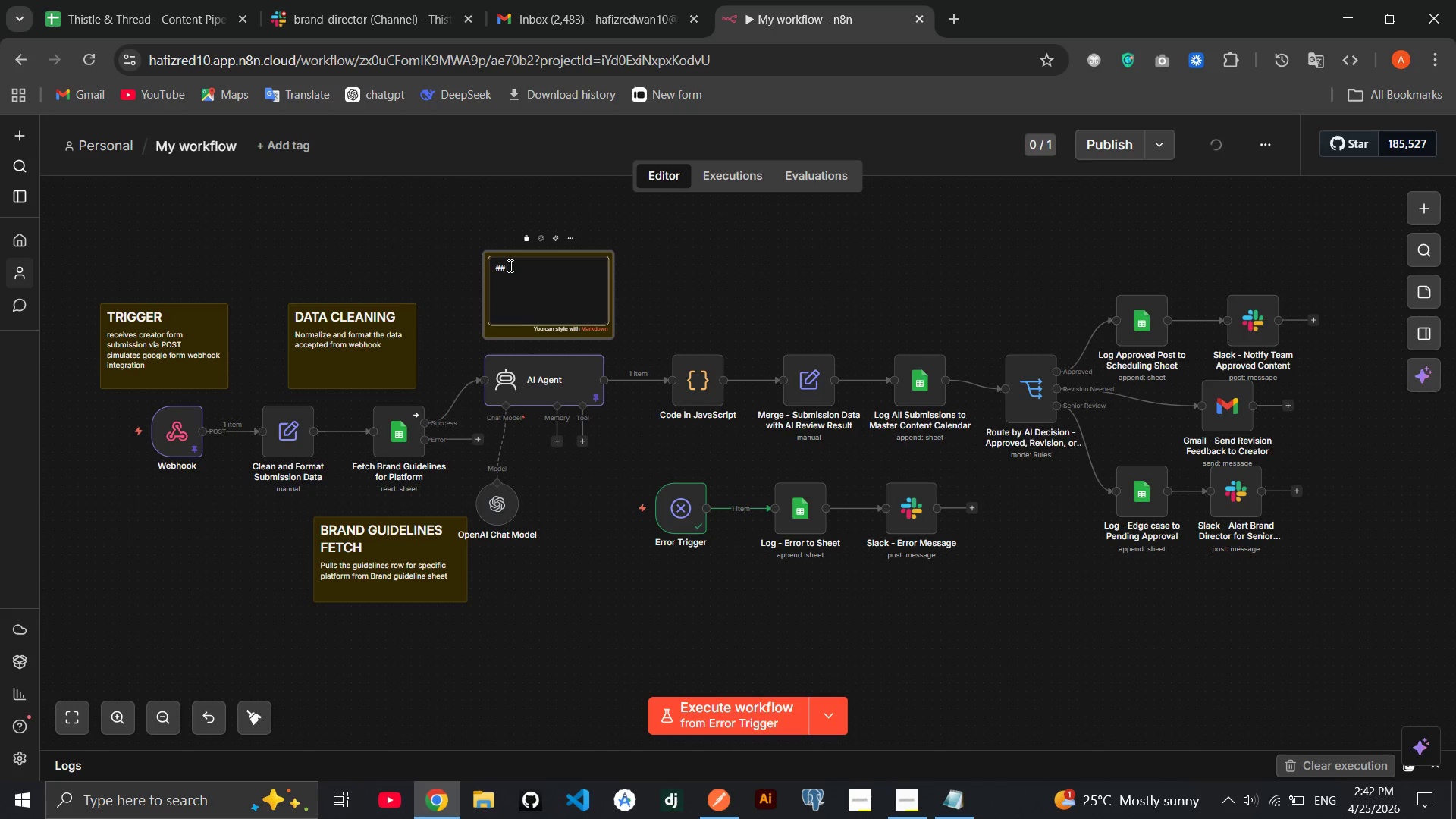 
wait(5.27)
 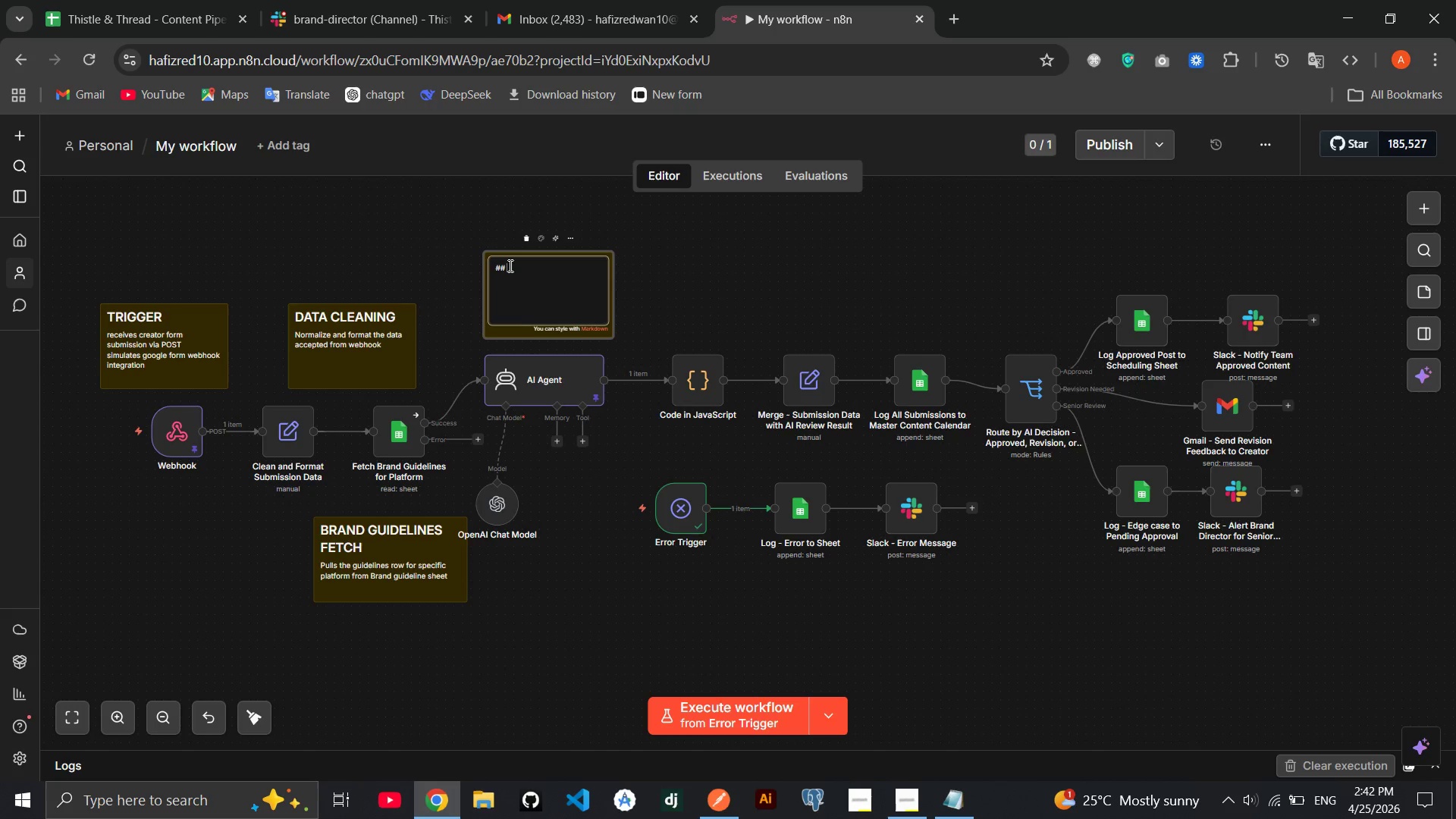 
type( AI BRAIN)
 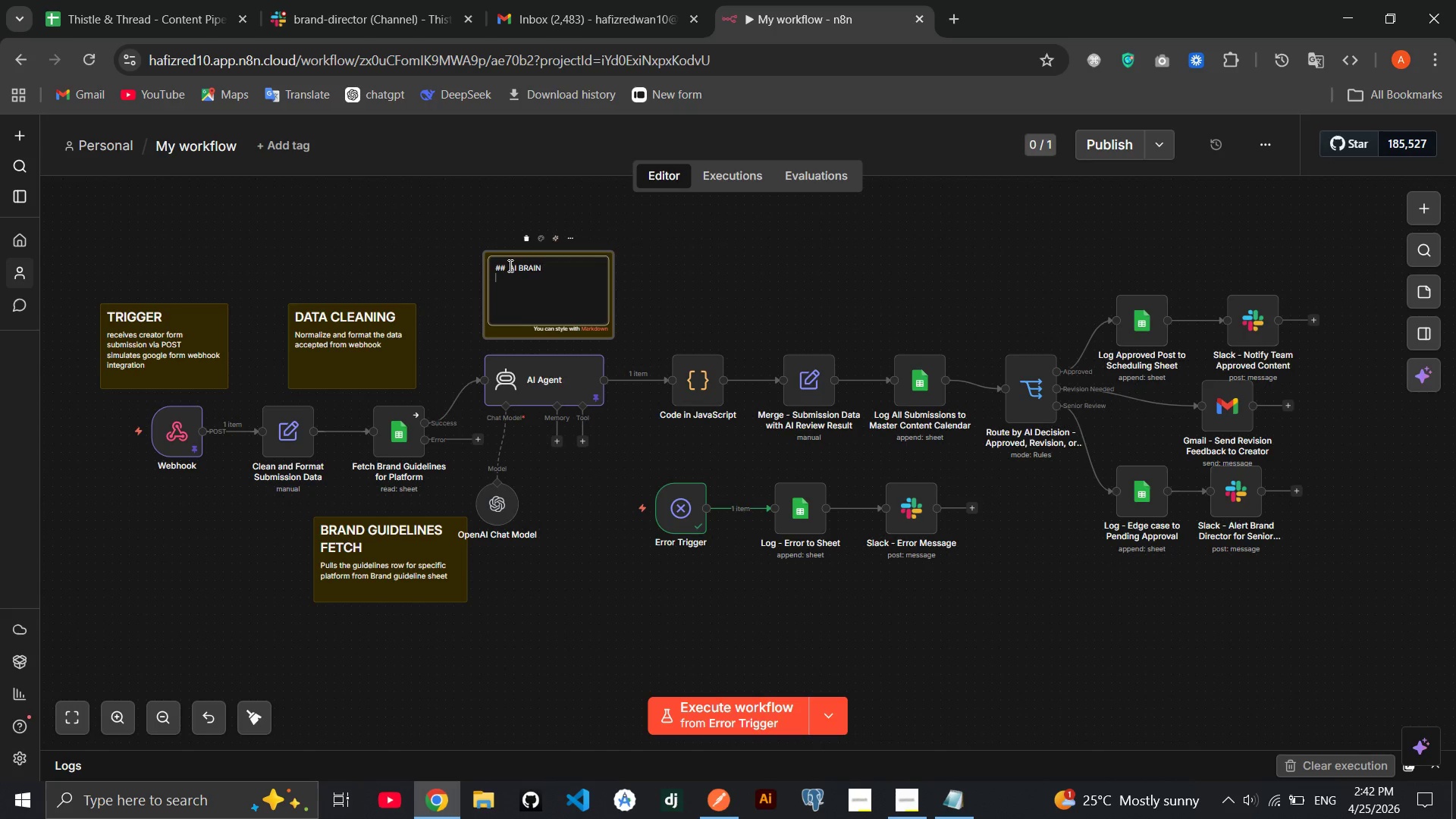 
key(Enter)
 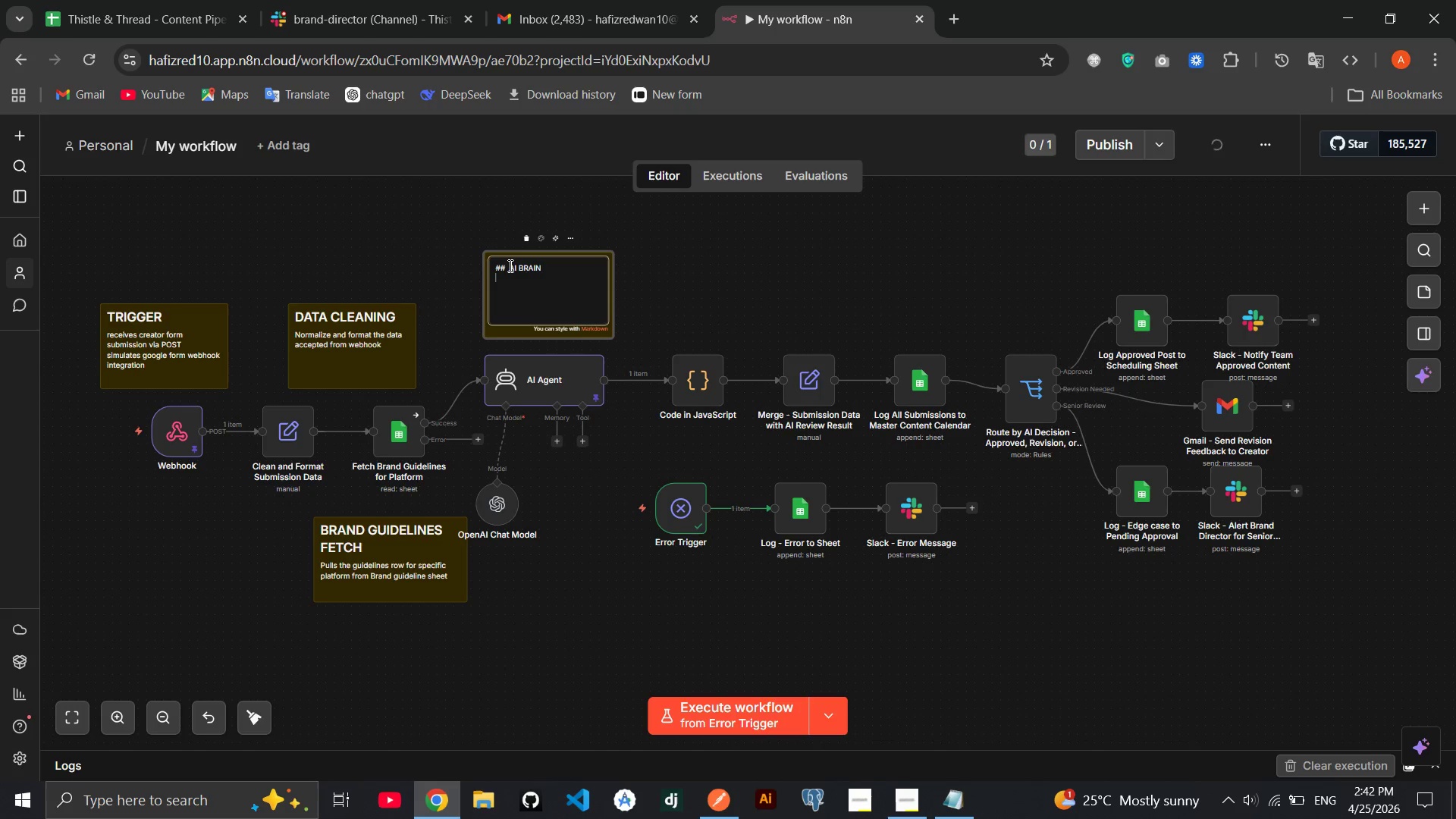 
type(review captions against 3 criteria.)
 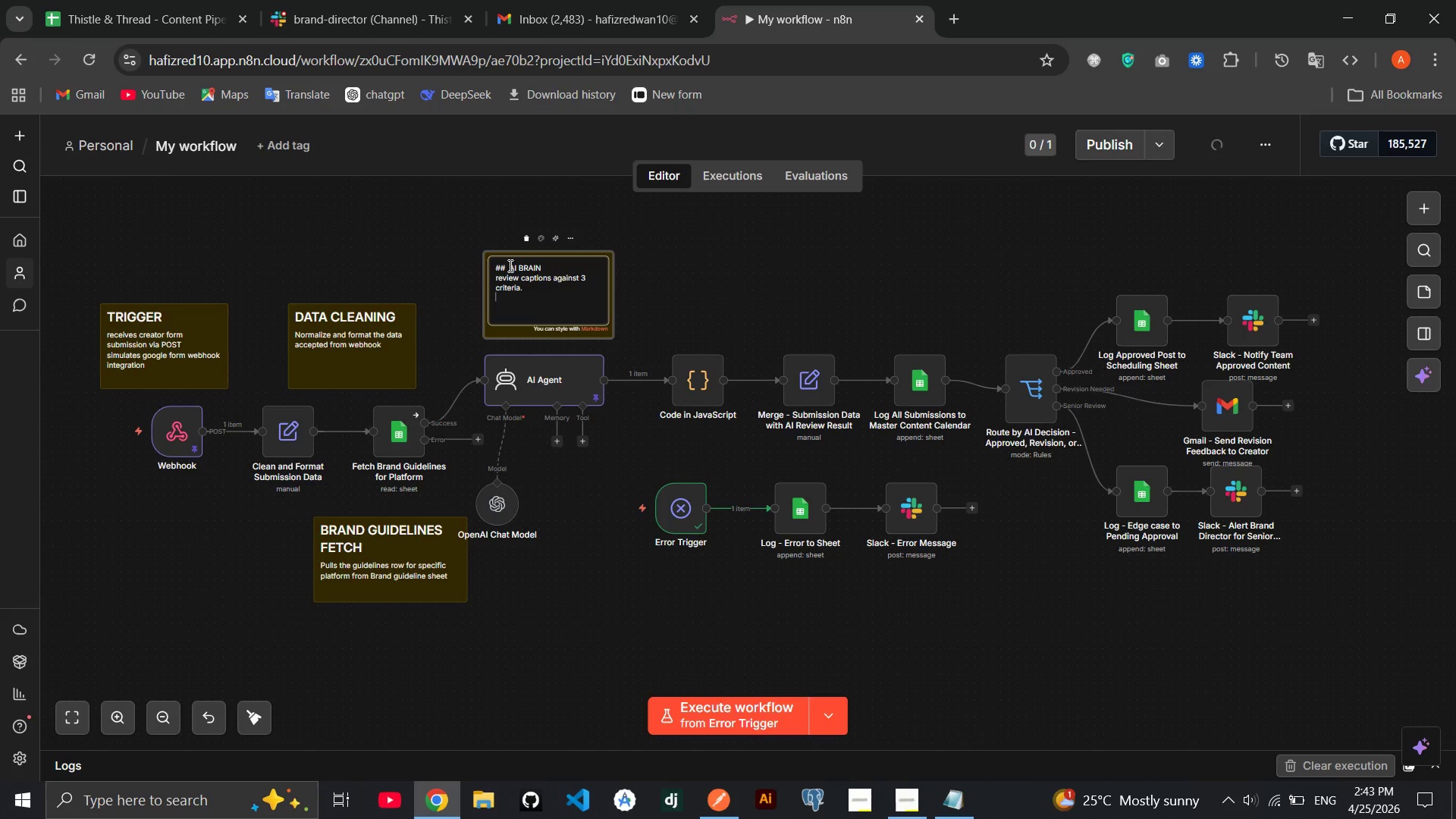 
key(Enter)
 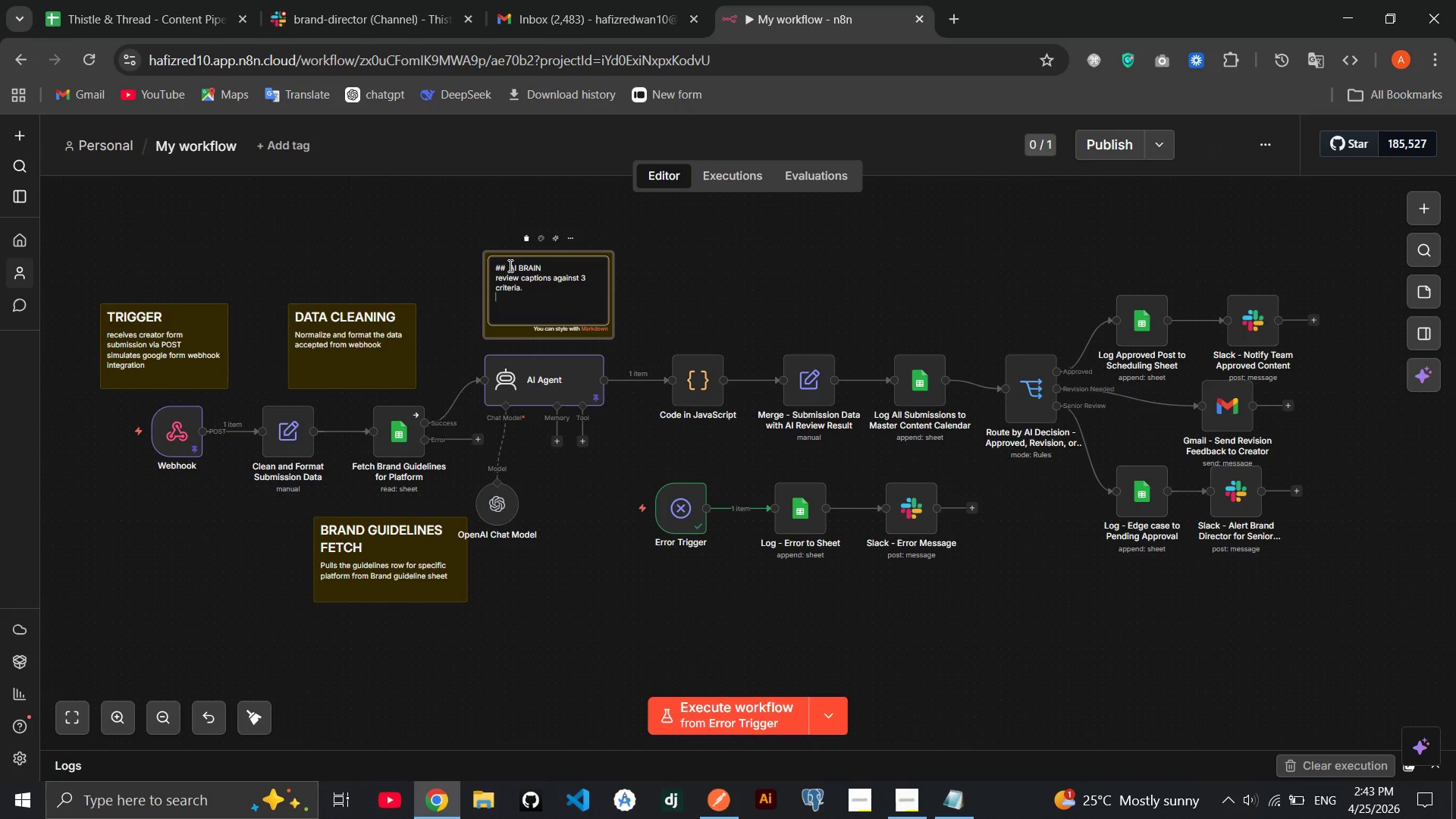 
type(1. Character cut)
key(Backspace)
type(nt vs platform limit)
 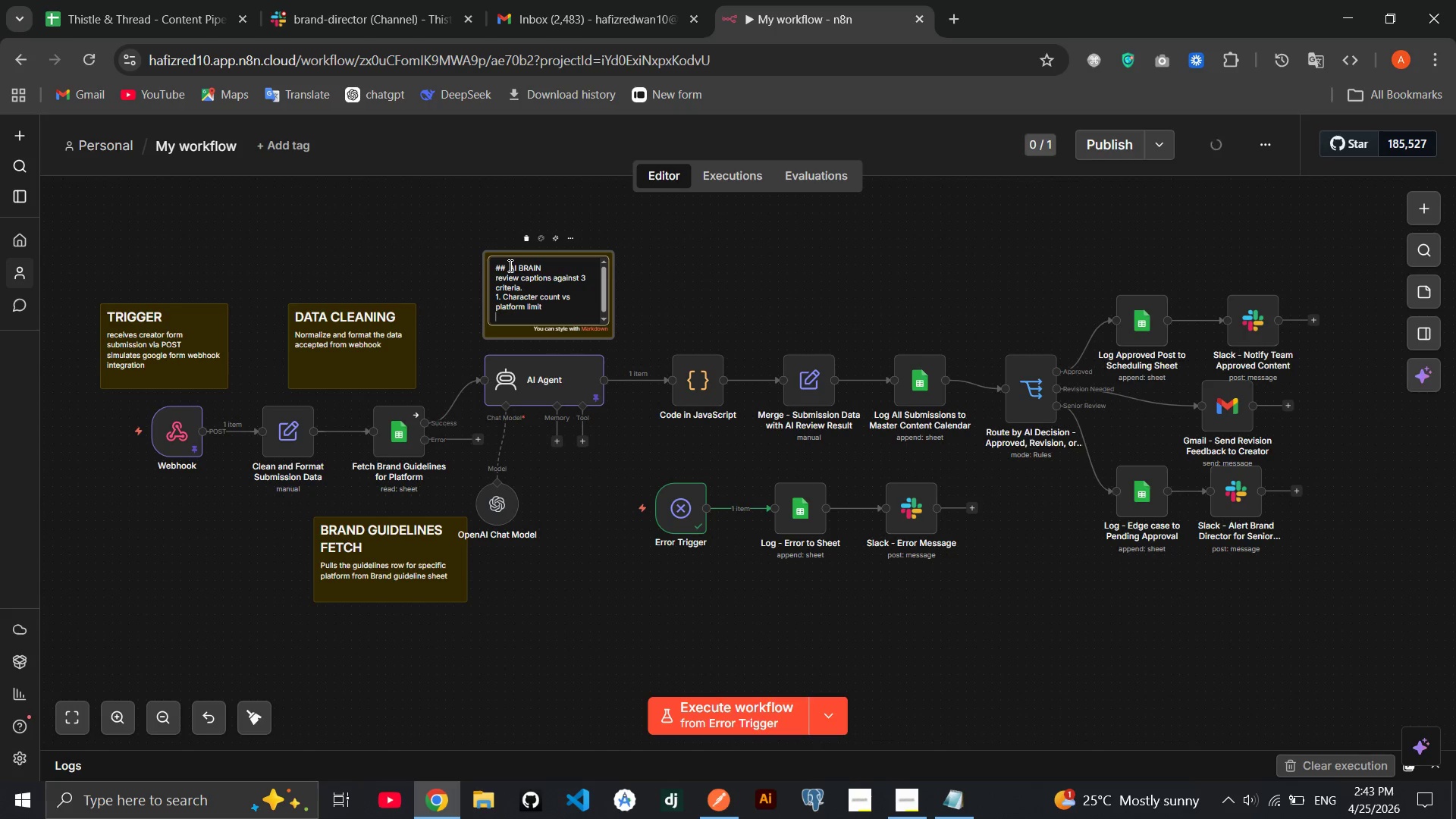 
key(Enter)
 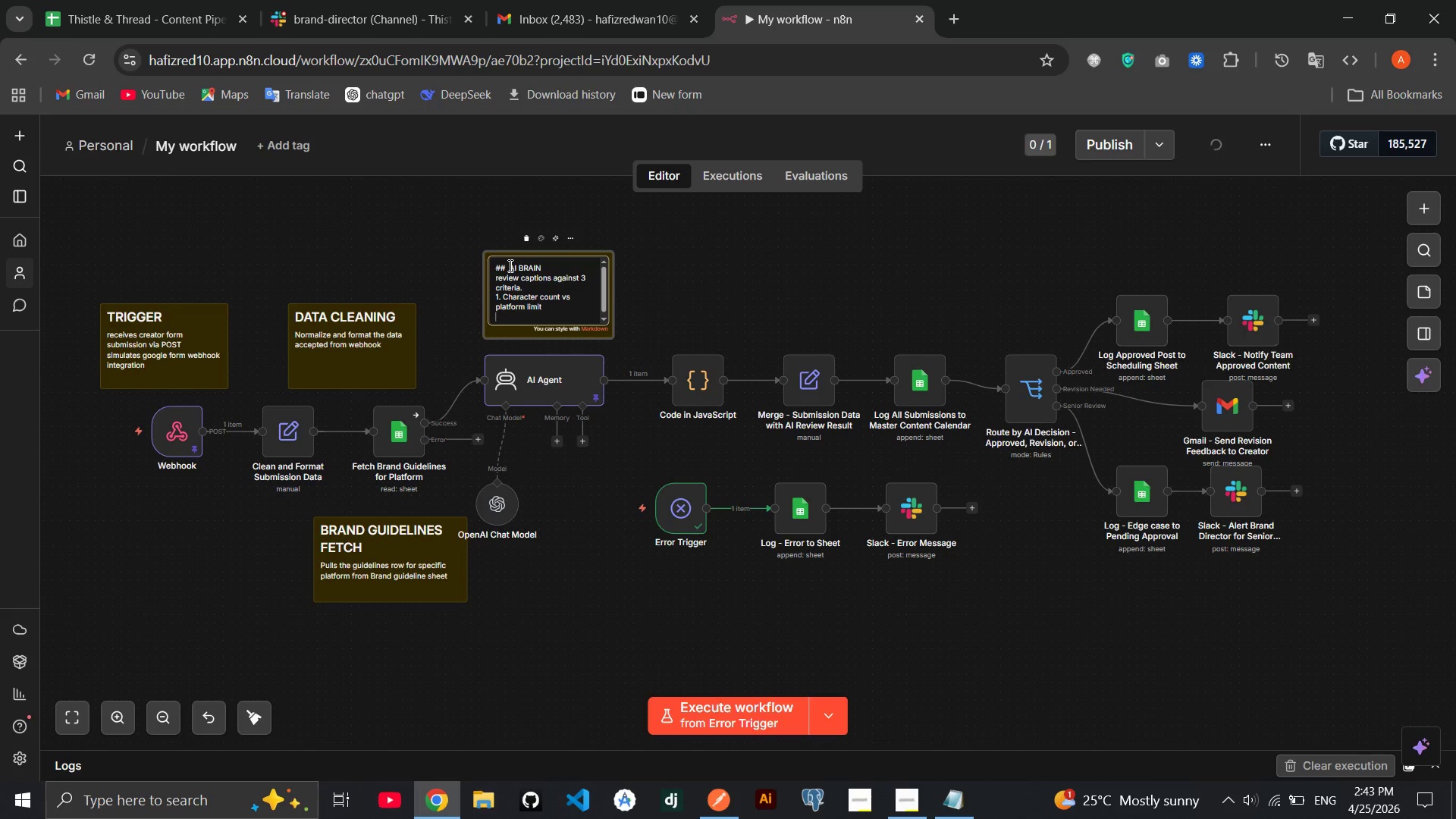 
type(2. Mandatory hashtag present or missing)
 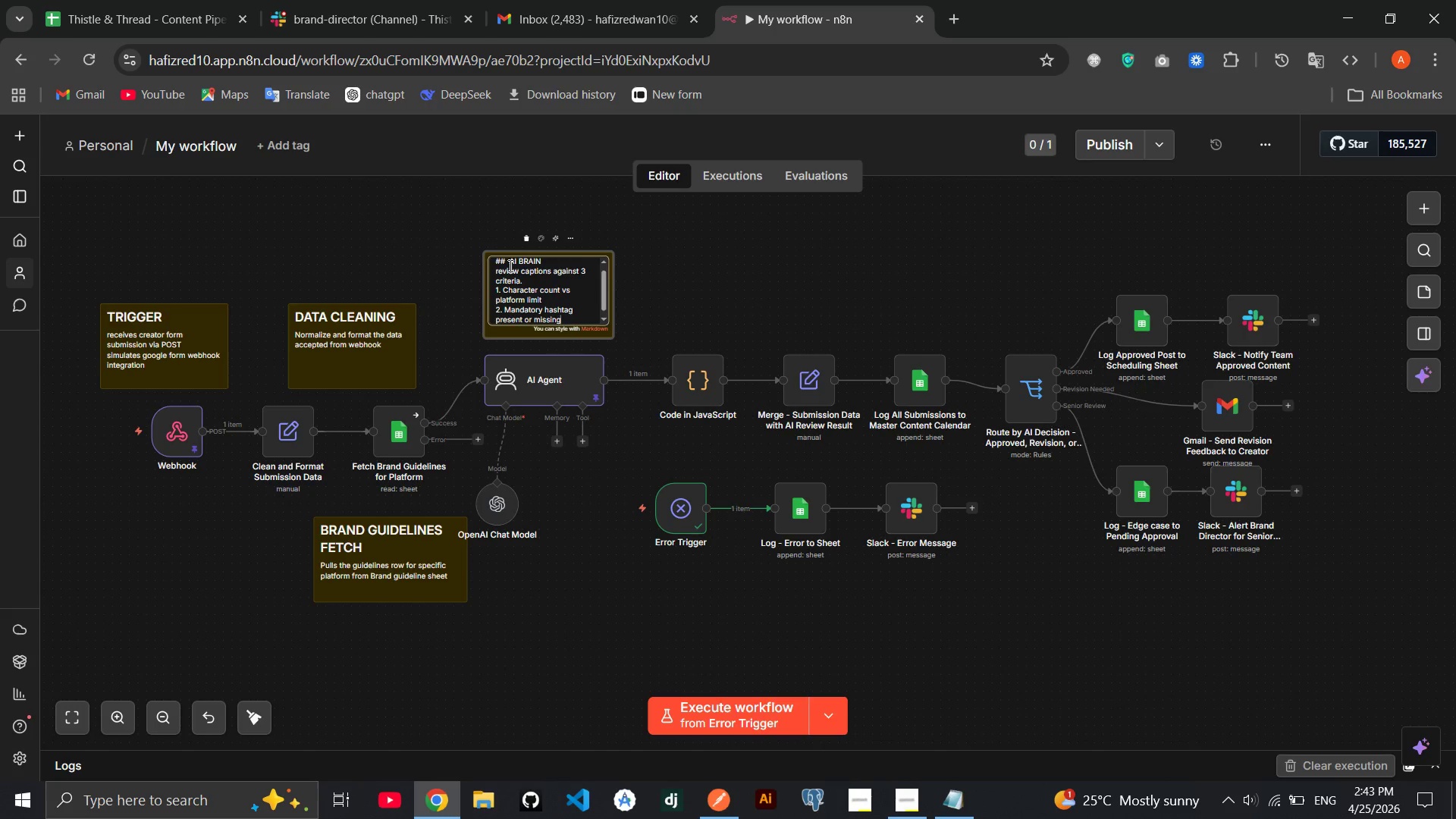 
key(Enter)
 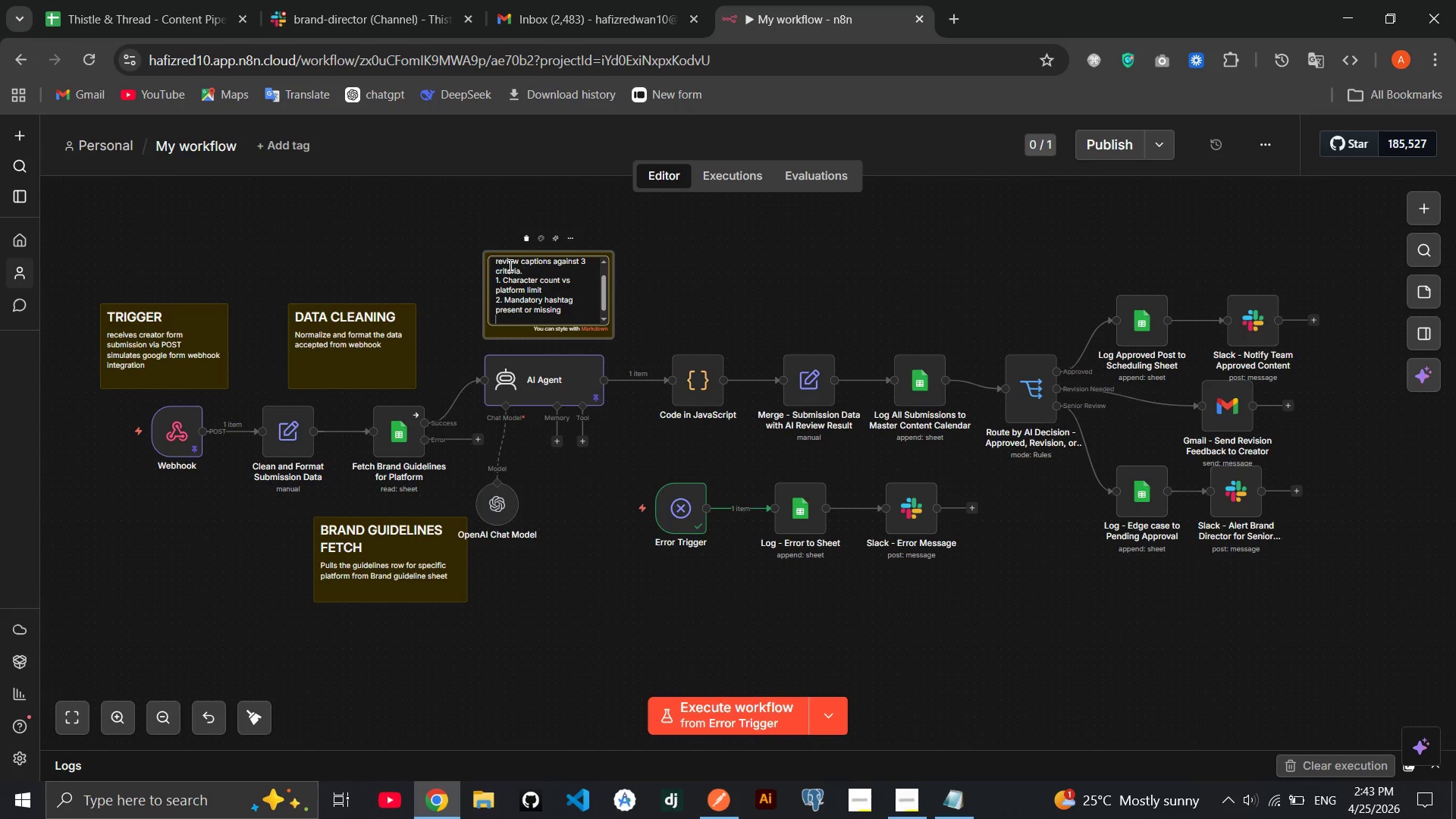 
type(3,)
key(Backspace)
type(. Tone match and banned words check)
 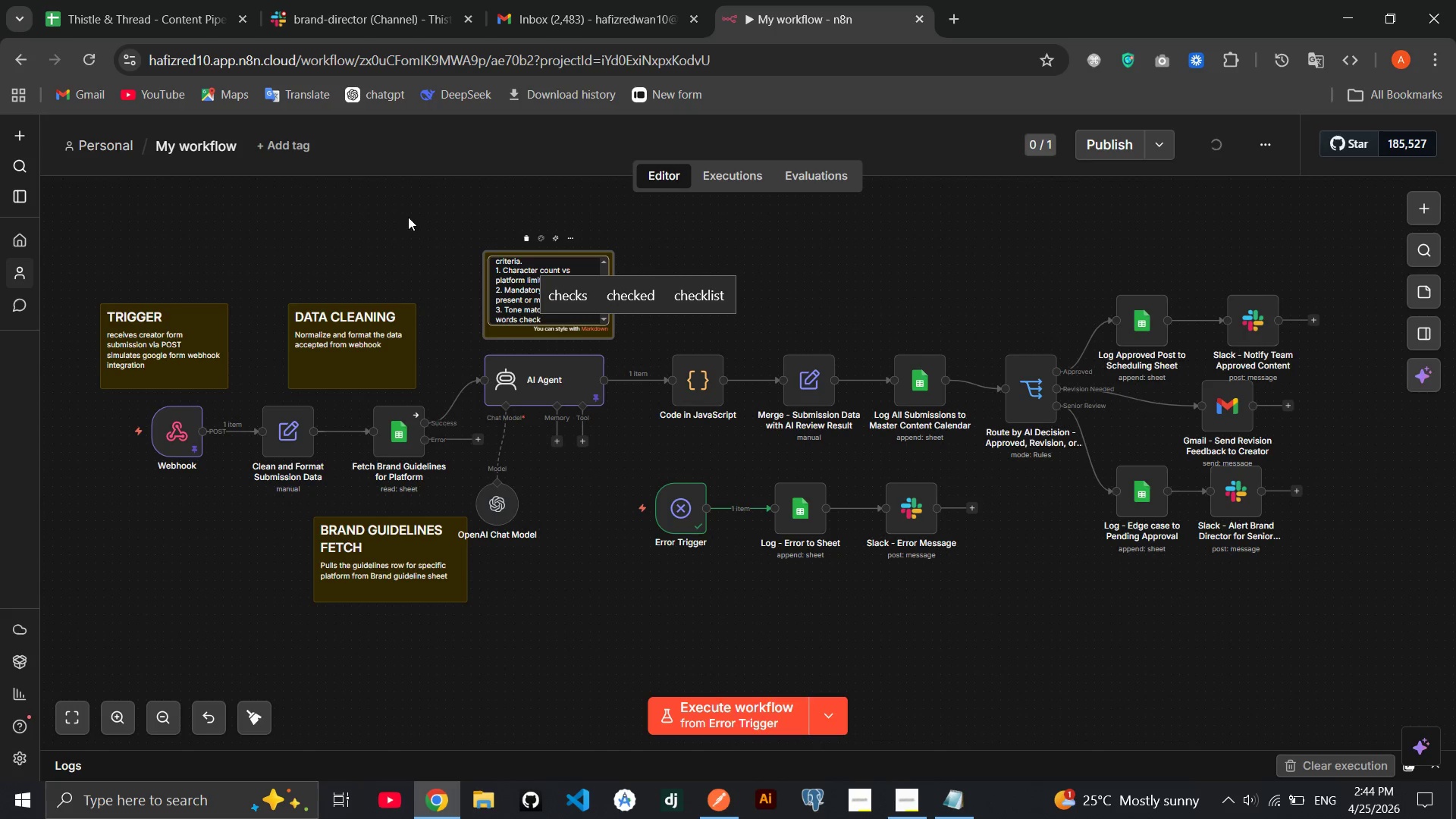 
left_click([408, 217])
 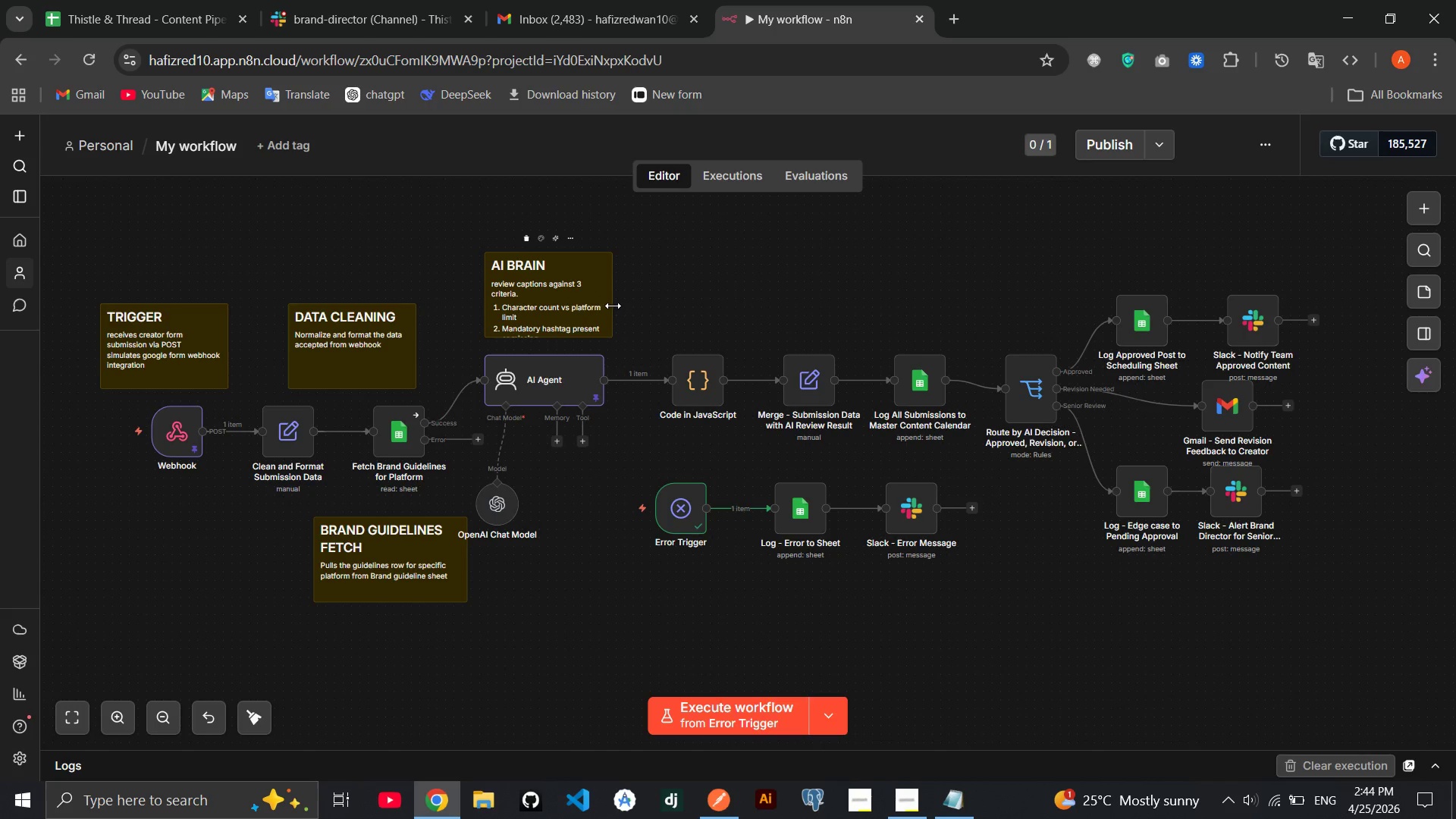 
left_click_drag(start_coordinate=[613, 306], to_coordinate=[634, 305])
 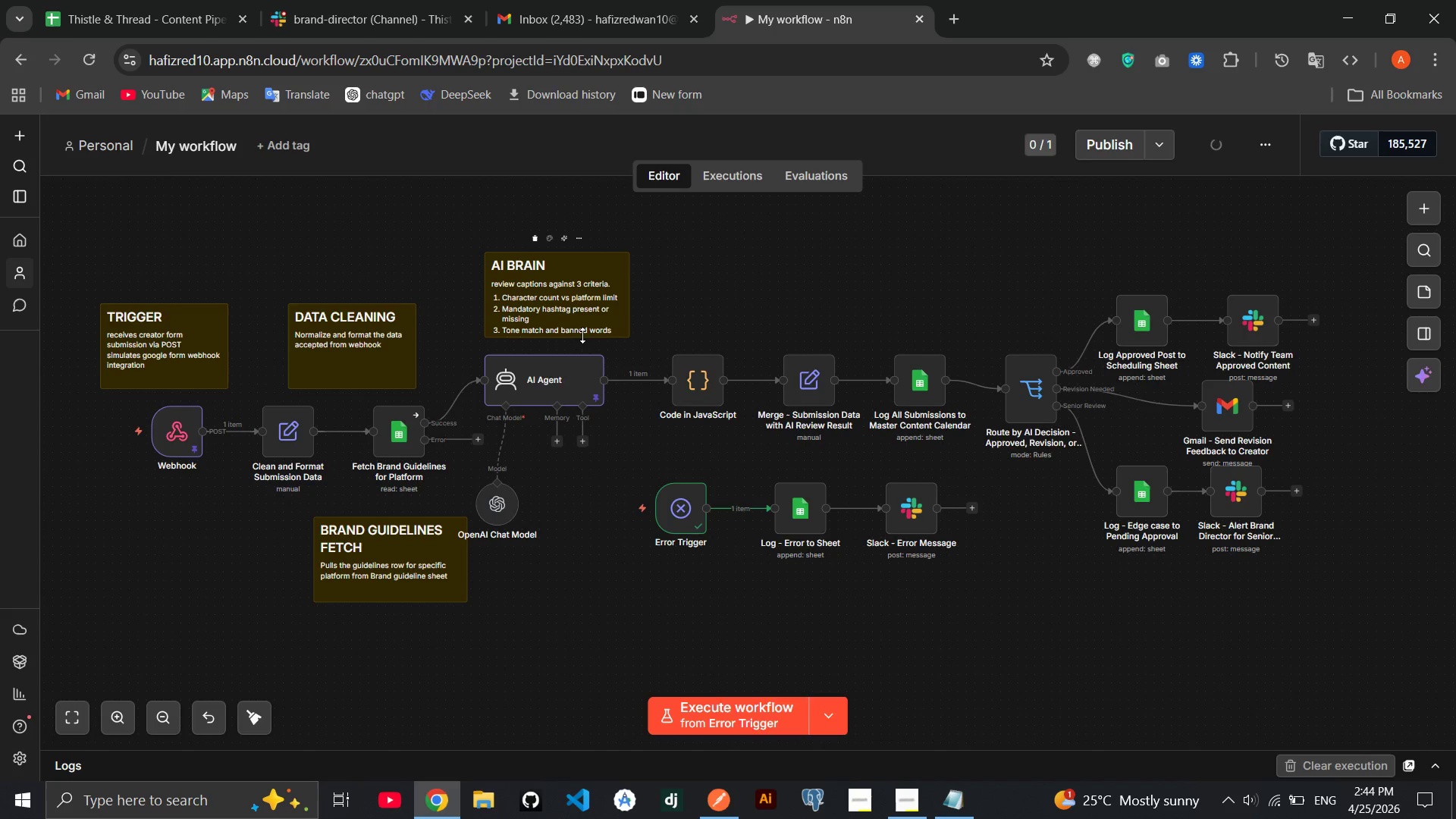 
left_click_drag(start_coordinate=[582, 335], to_coordinate=[582, 344])
 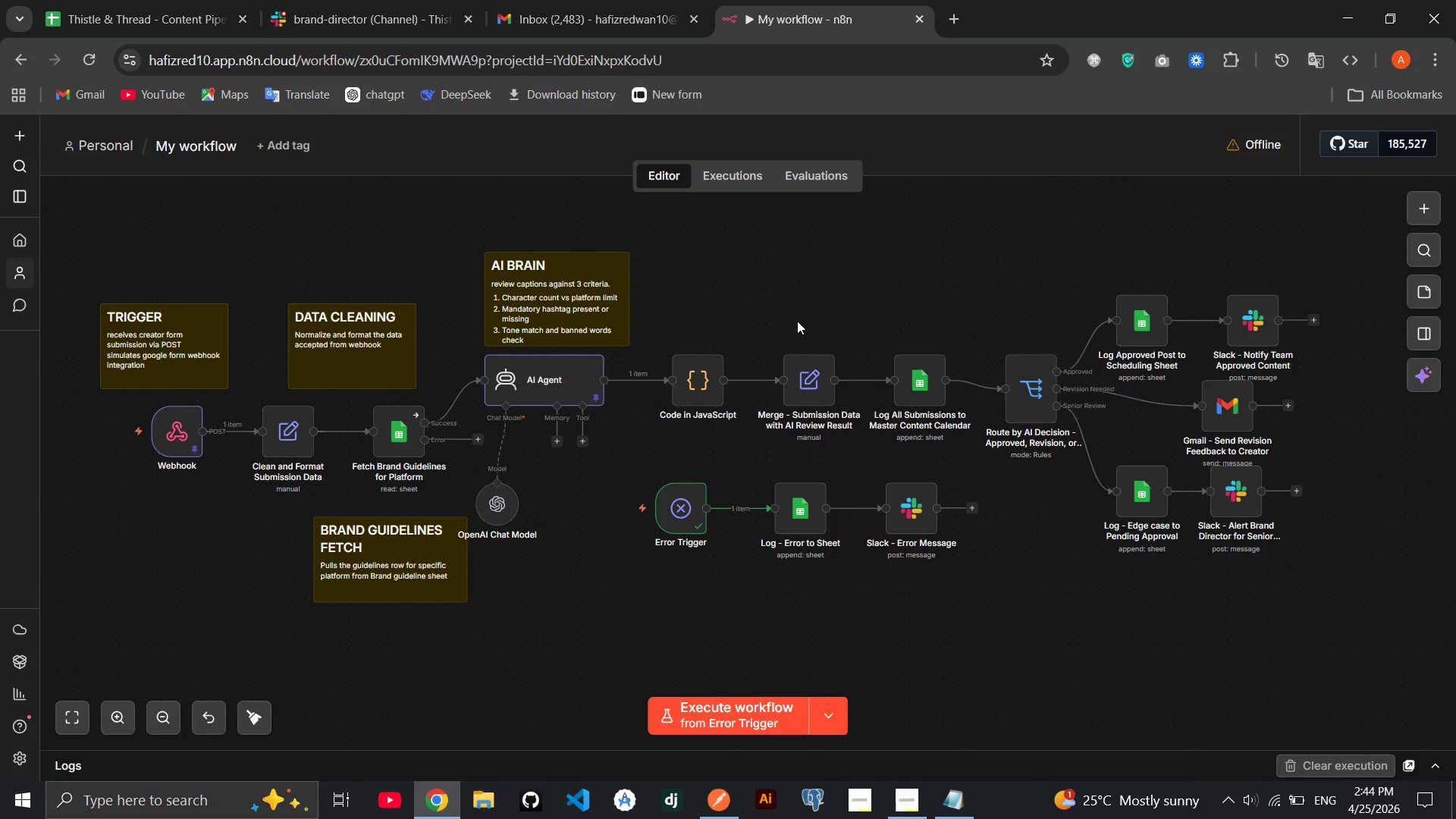 
left_click([797, 321])
 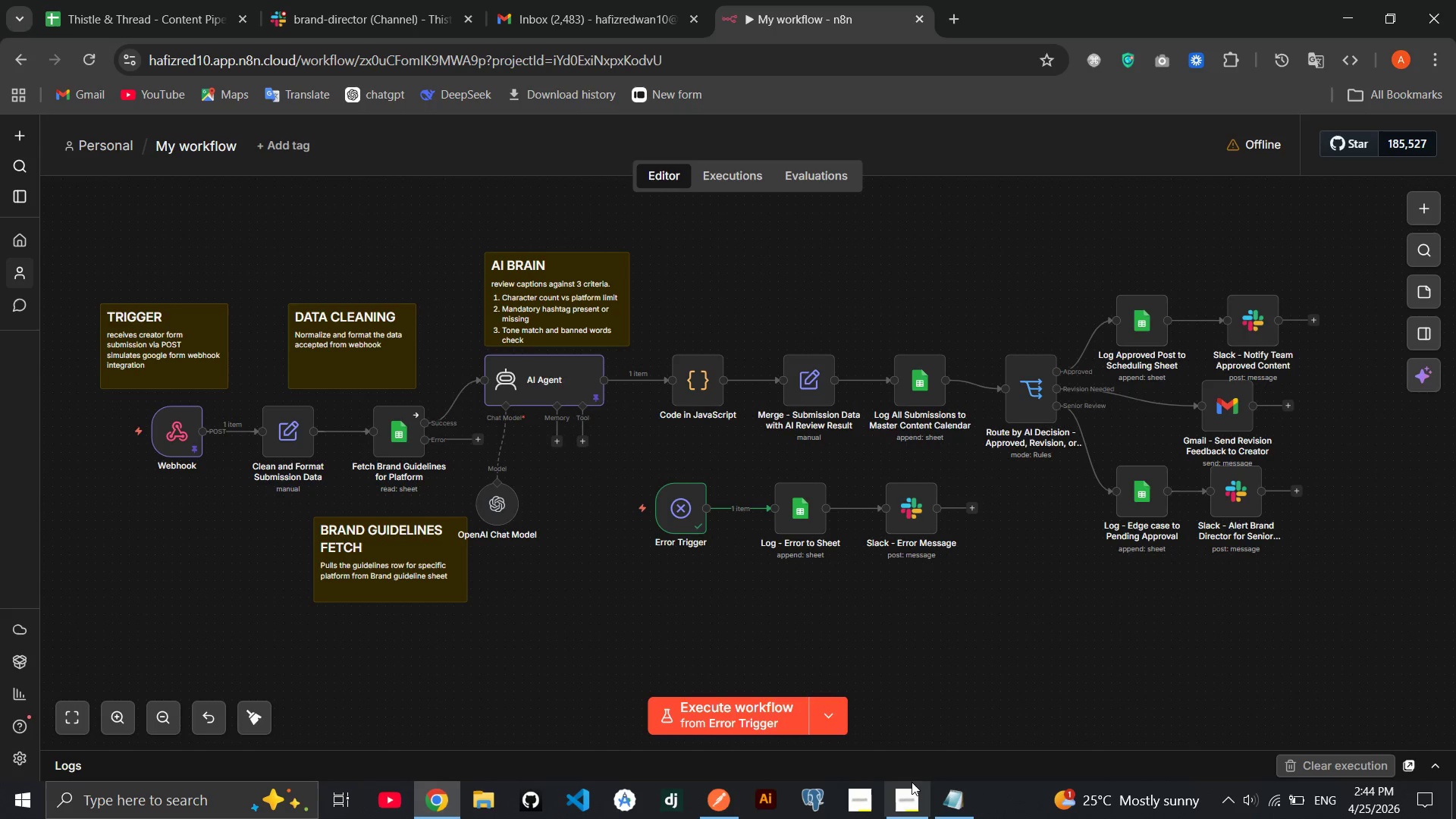 
left_click([912, 782])